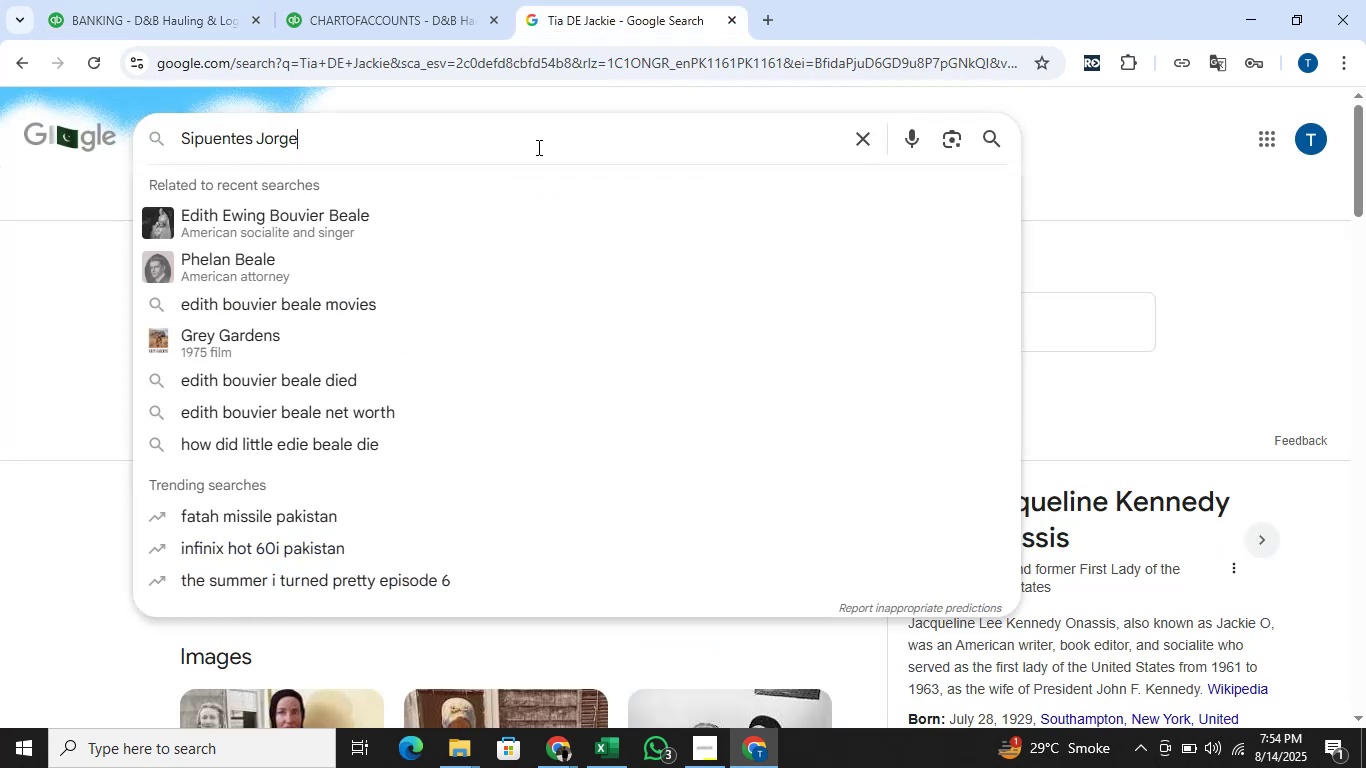 
key(Enter)
 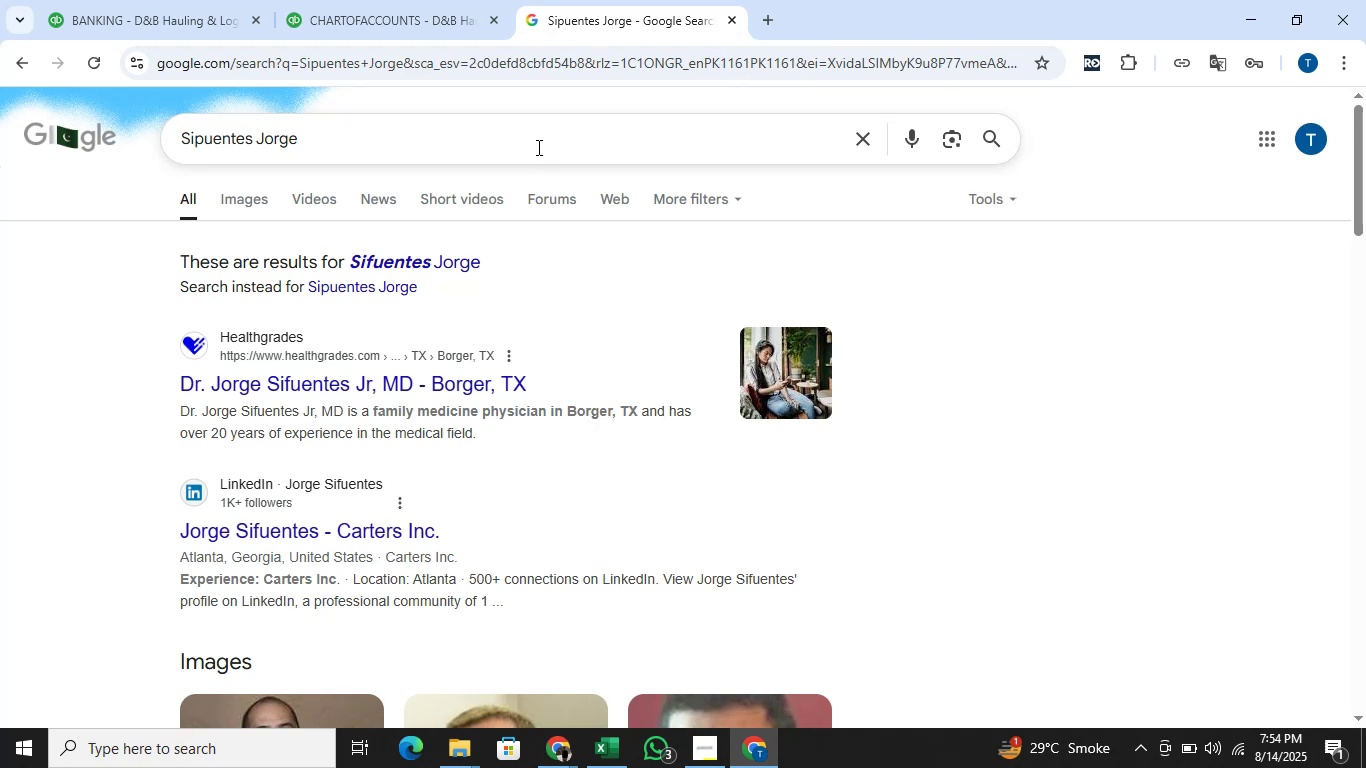 
wait(11.52)
 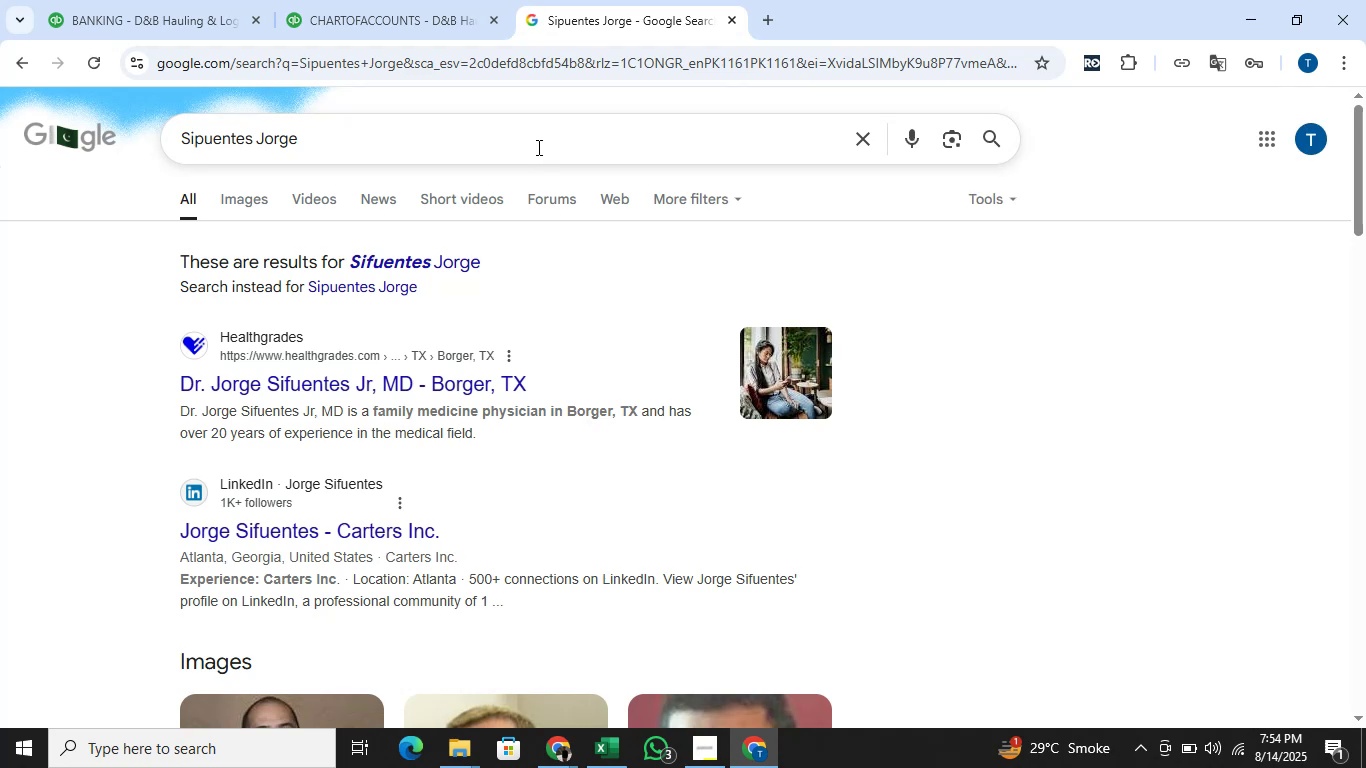 
scroll: coordinate [454, 295], scroll_direction: down, amount: 3.0
 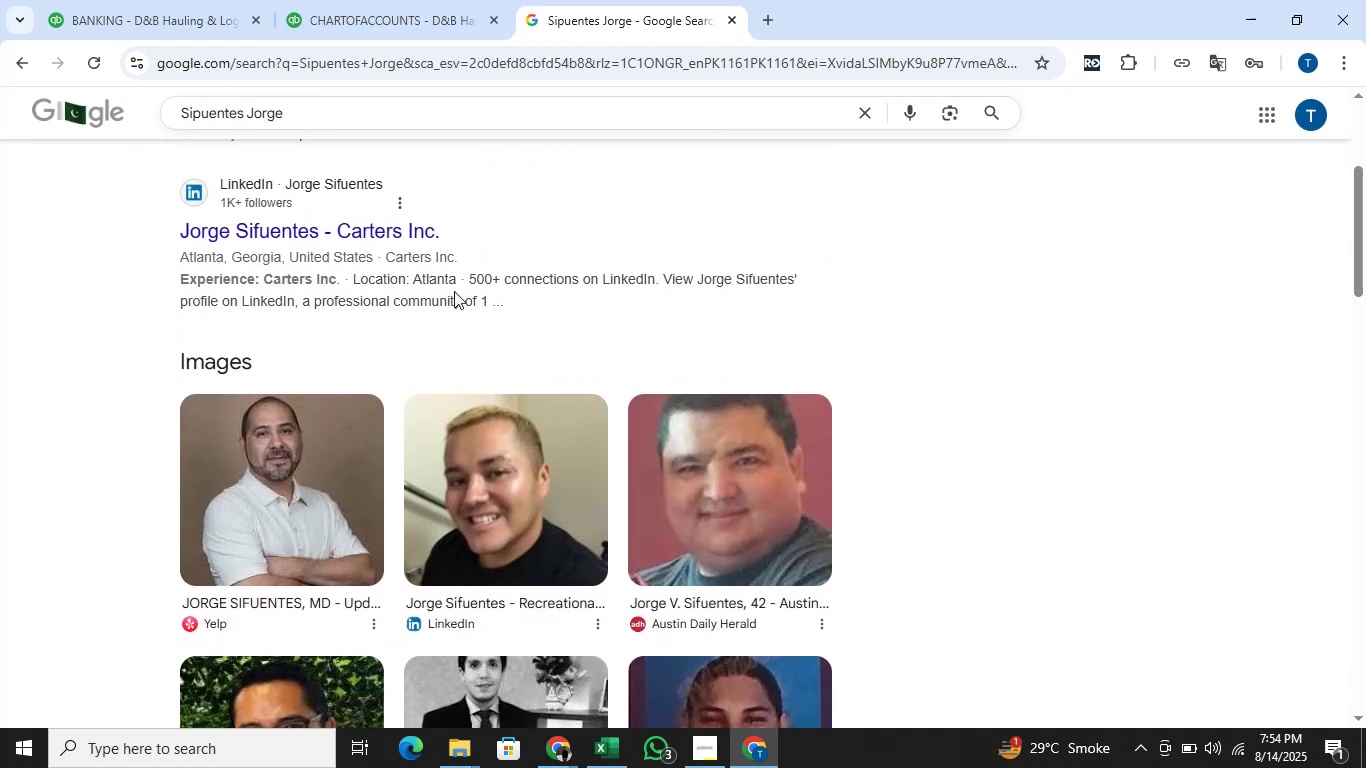 
scroll: coordinate [454, 286], scroll_direction: up, amount: 3.0
 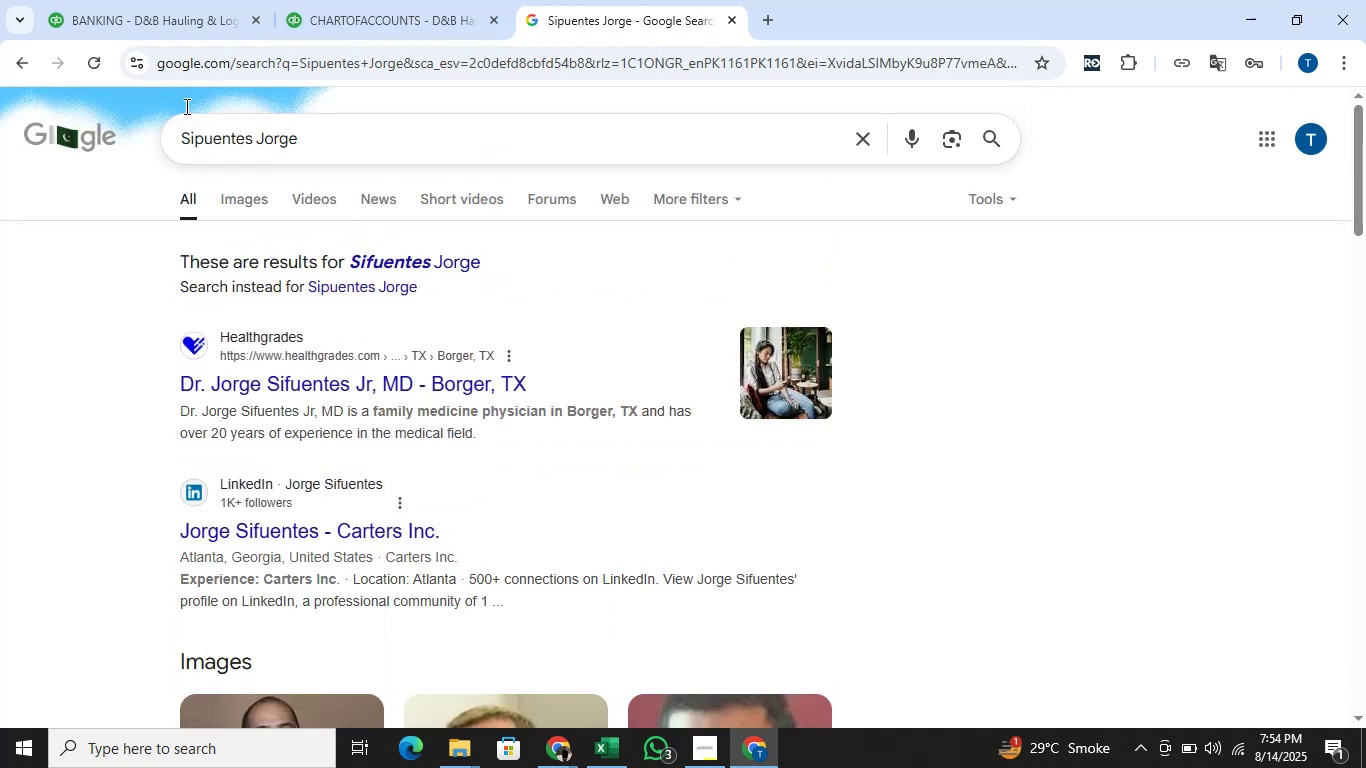 
left_click([89, 0])
 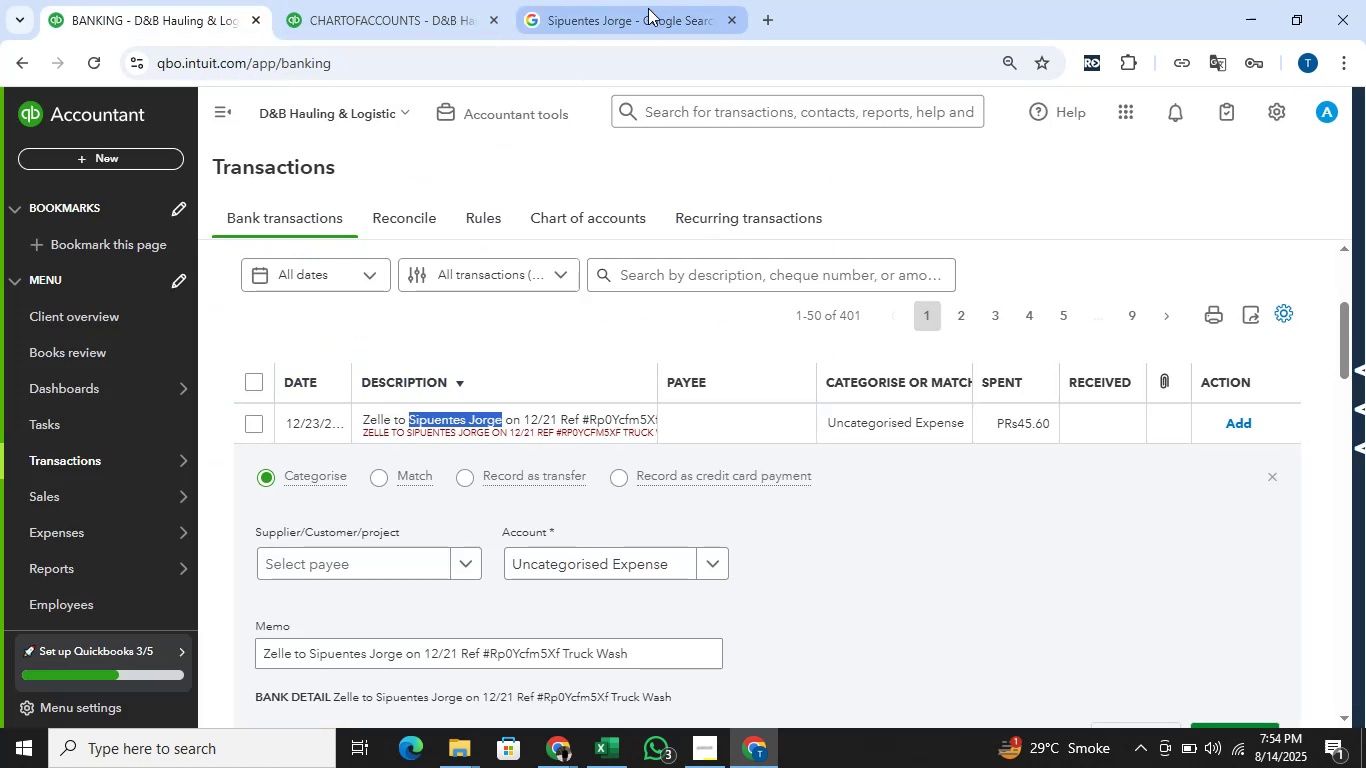 
wait(7.37)
 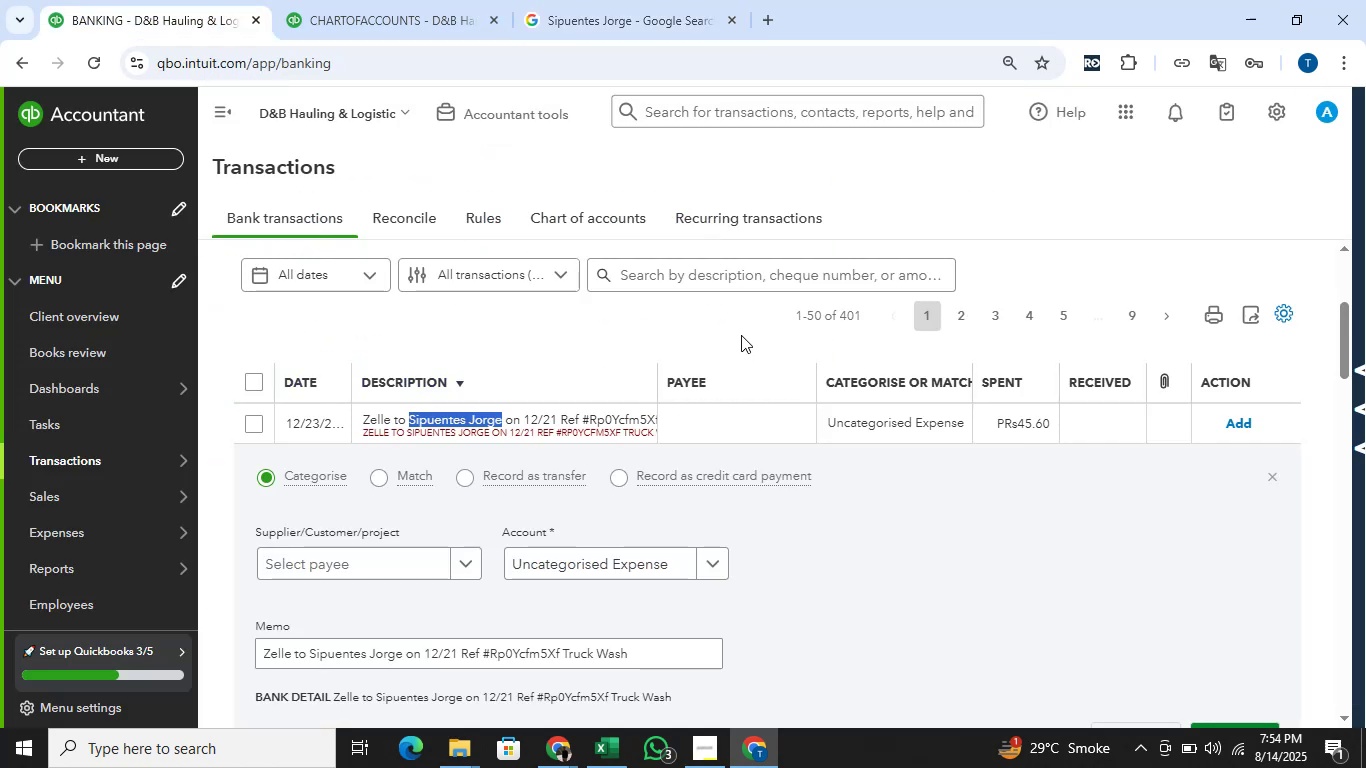 
scroll: coordinate [1185, 348], scroll_direction: down, amount: 12.0
 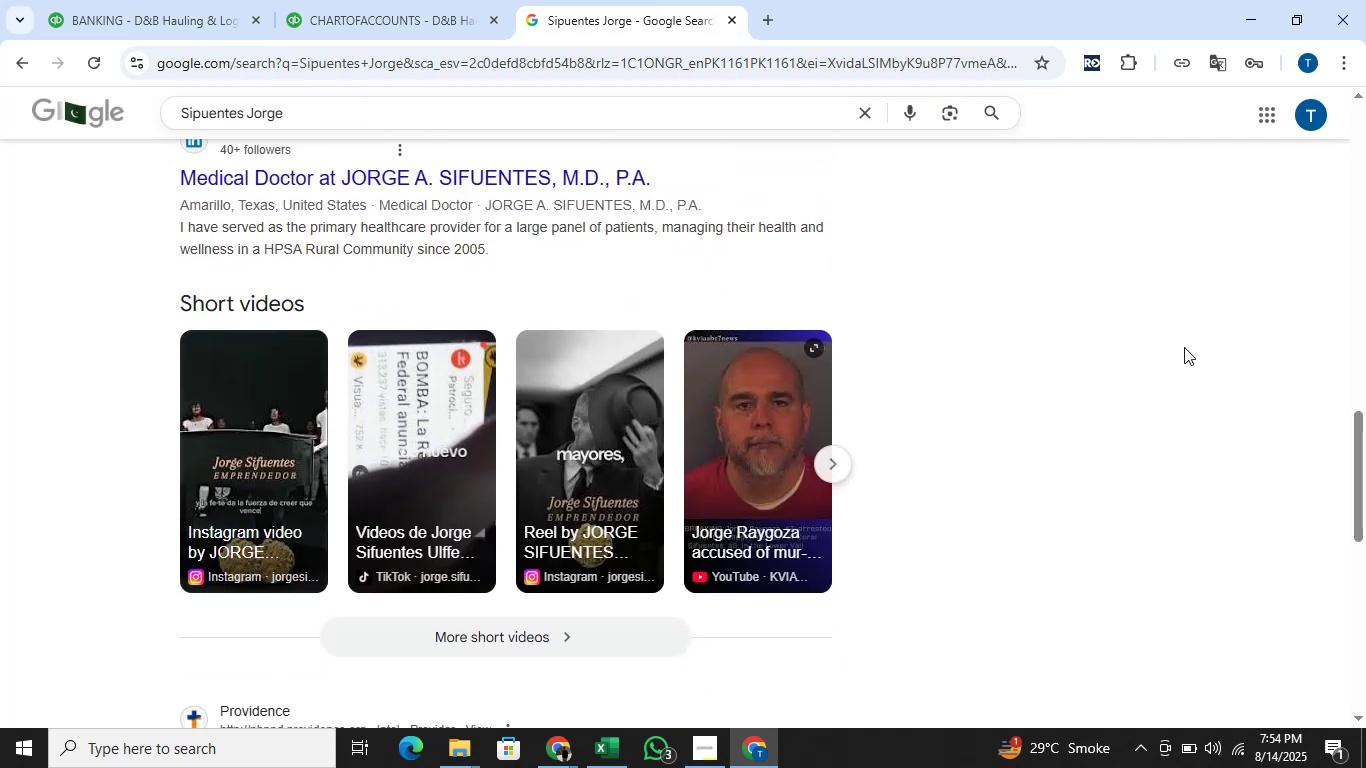 
scroll: coordinate [1065, 343], scroll_direction: up, amount: 11.0
 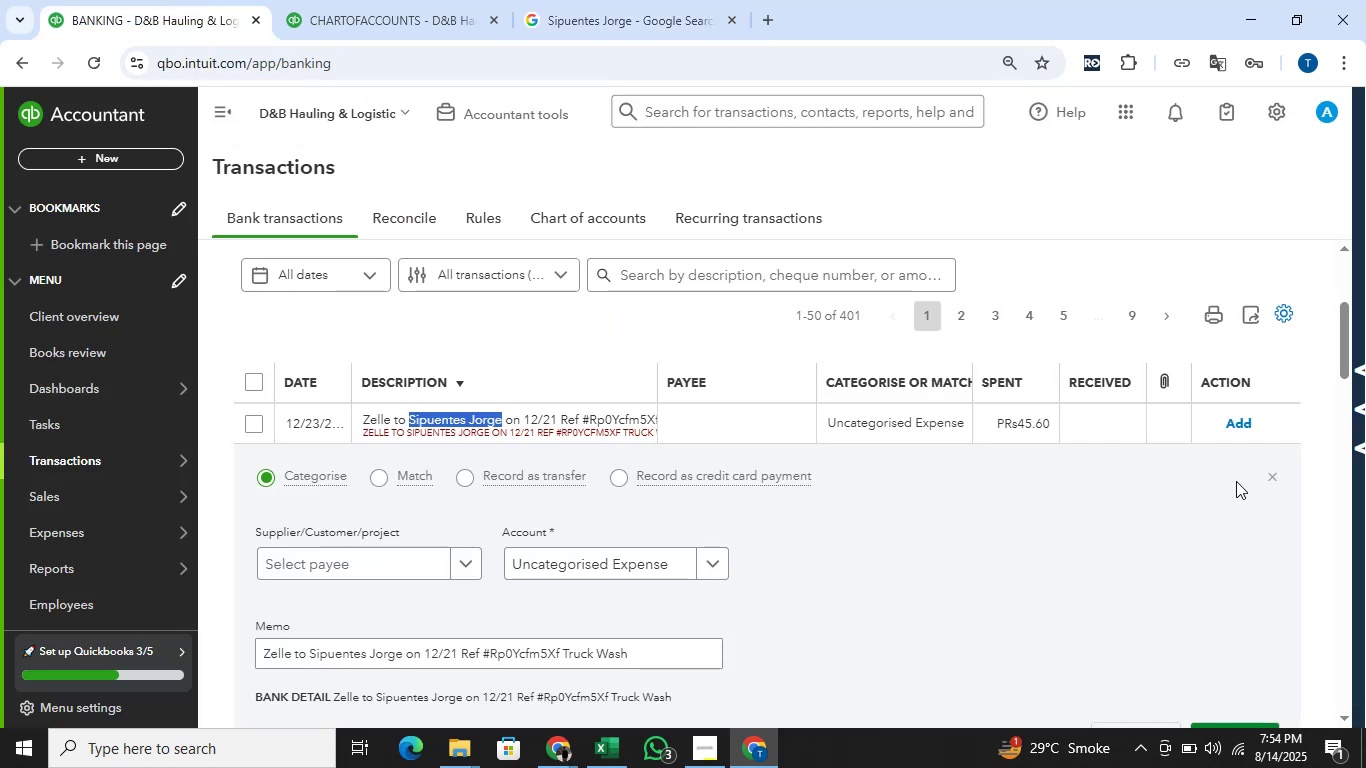 
left_click([1277, 469])
 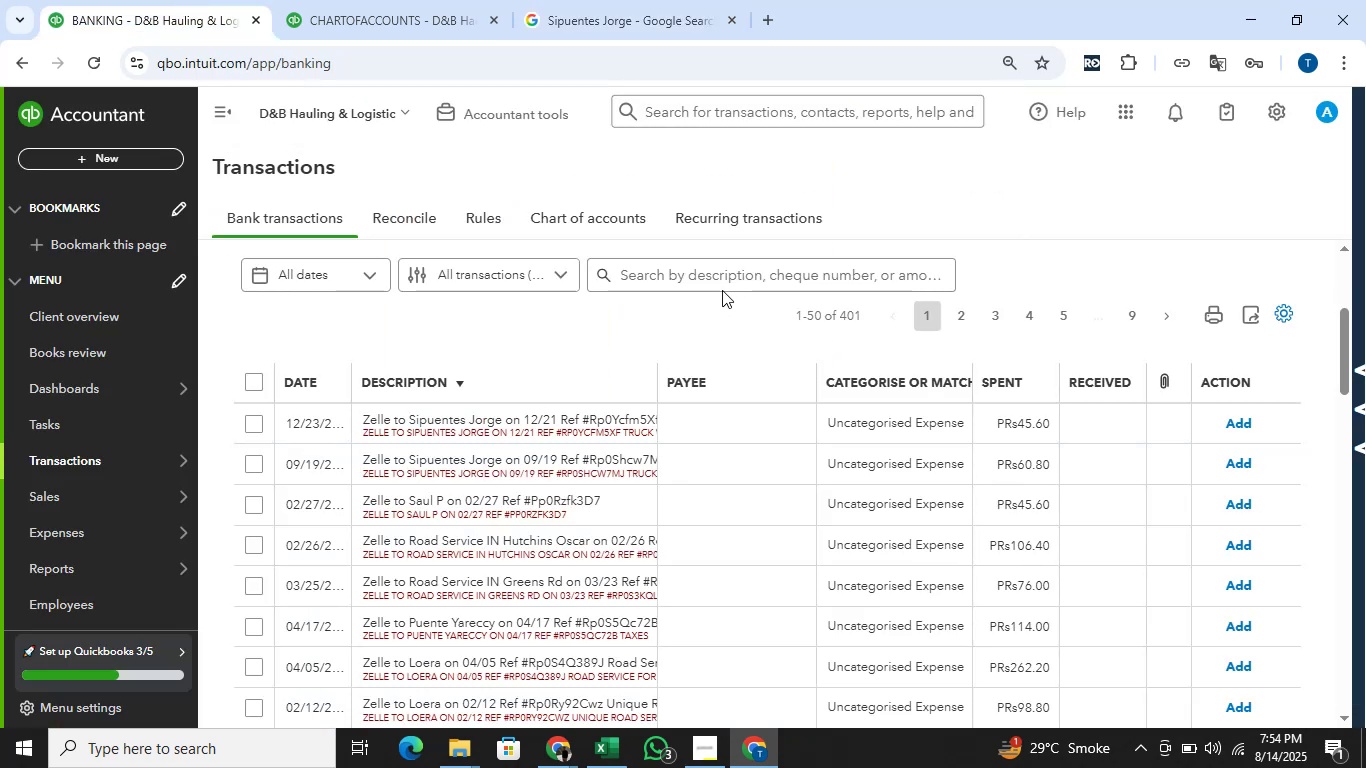 
left_click([725, 280])
 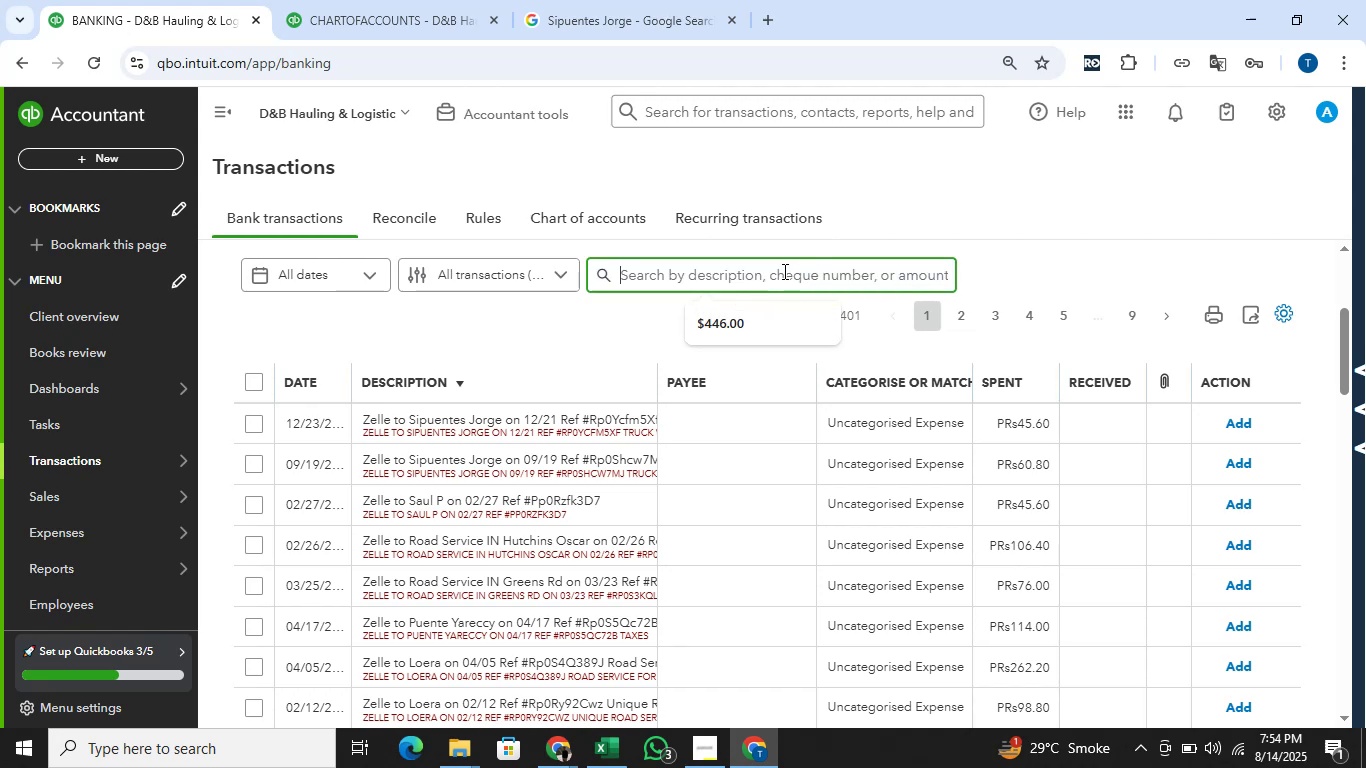 
key(Control+V)
 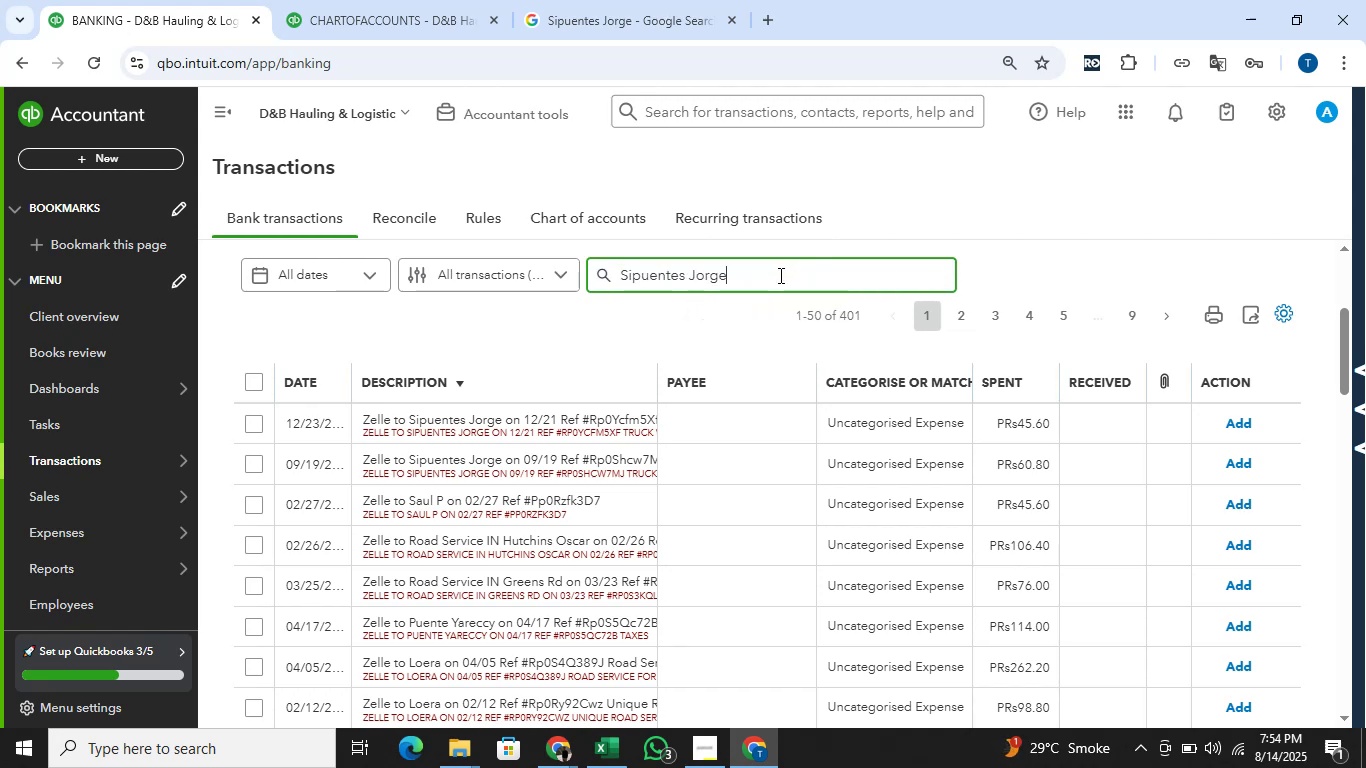 
key(Enter)
 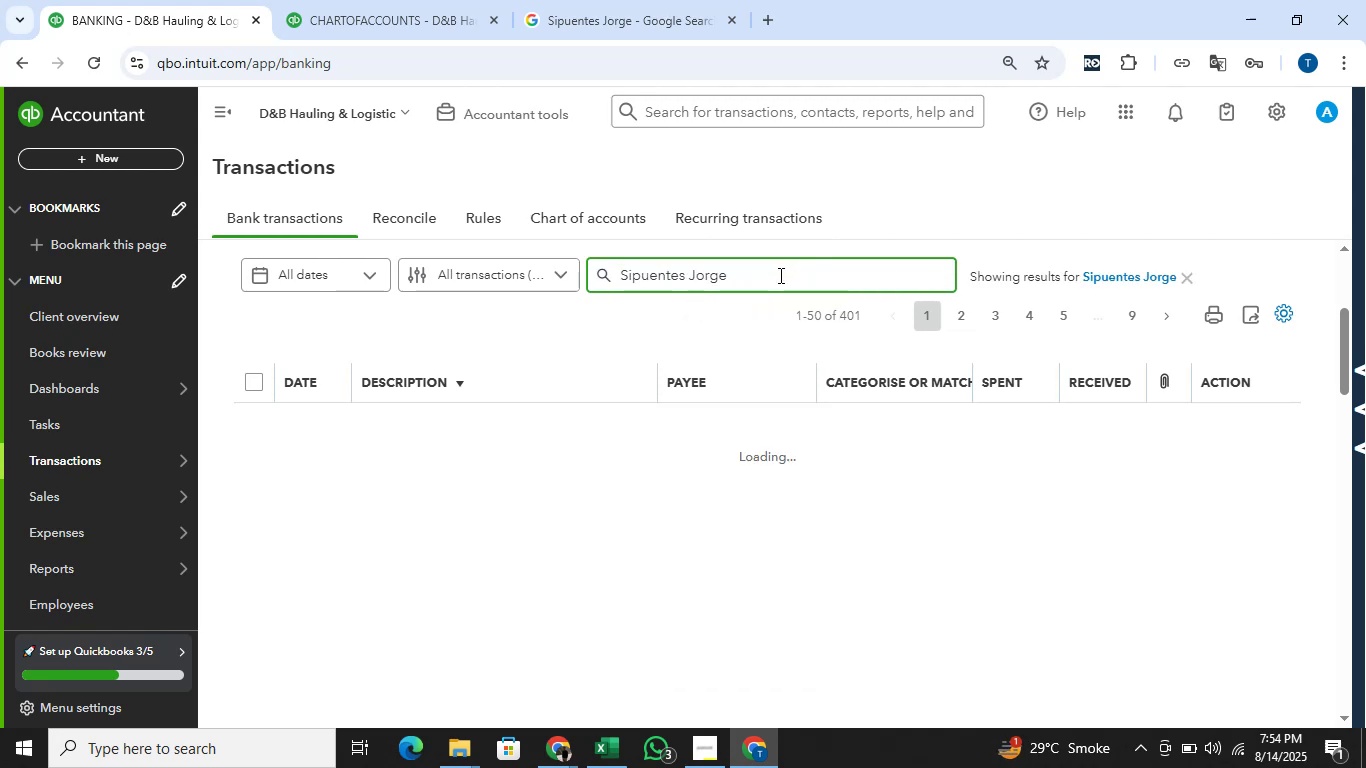 
mouse_move([277, 545])
 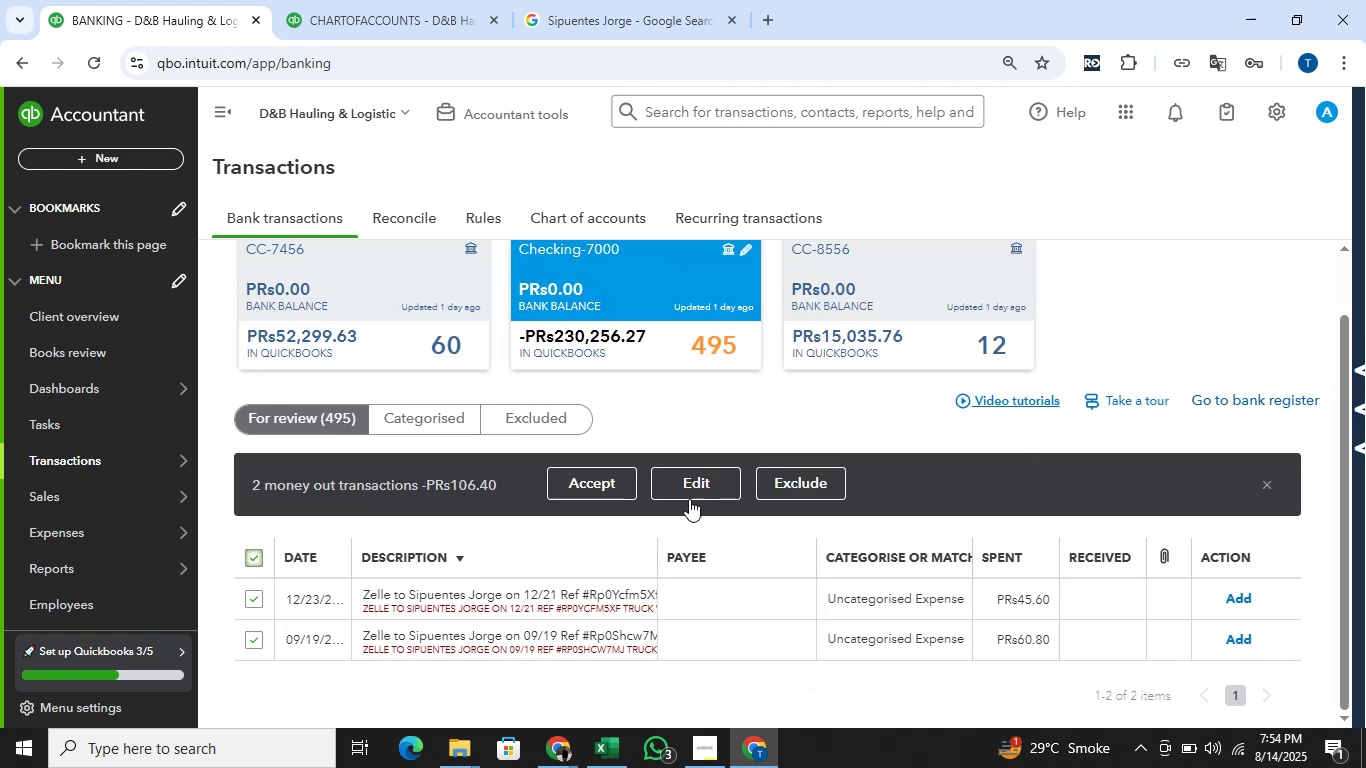 
left_click([691, 497])
 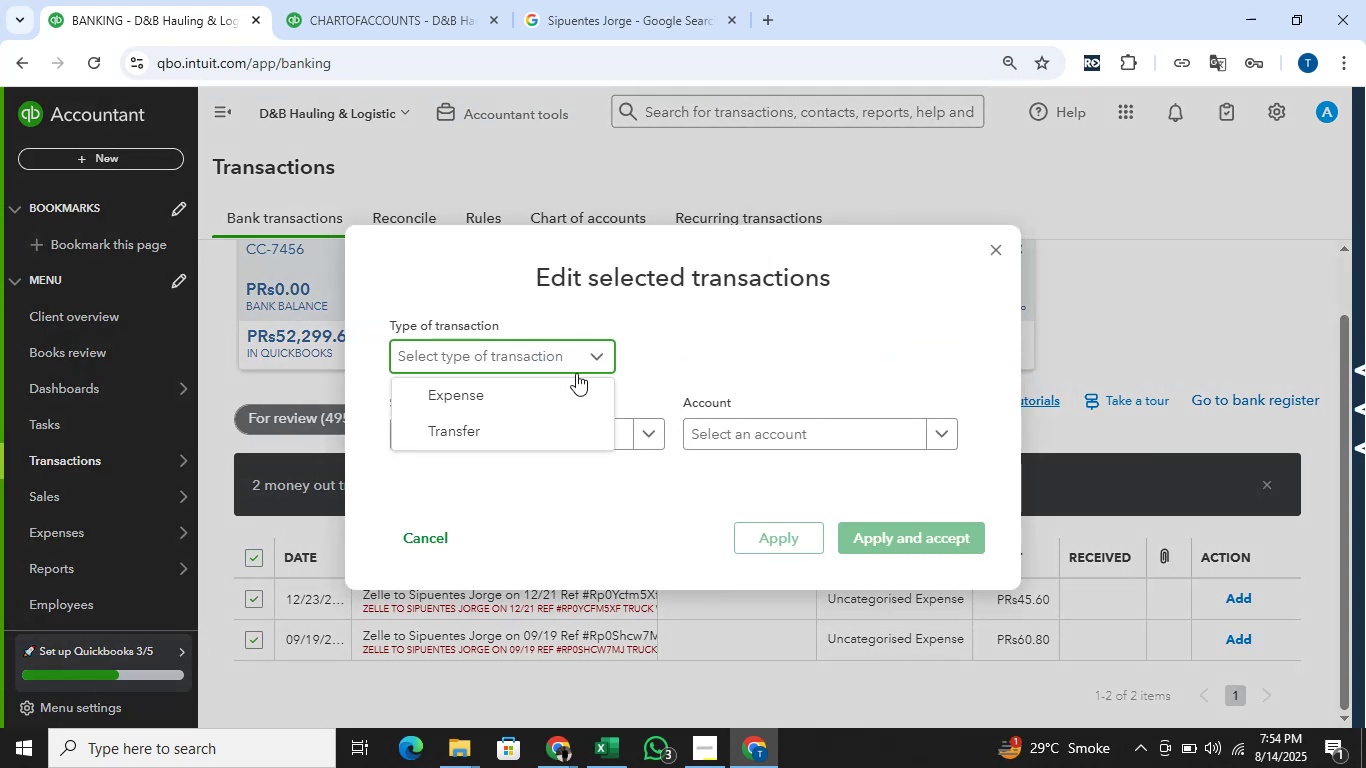 
left_click([567, 388])
 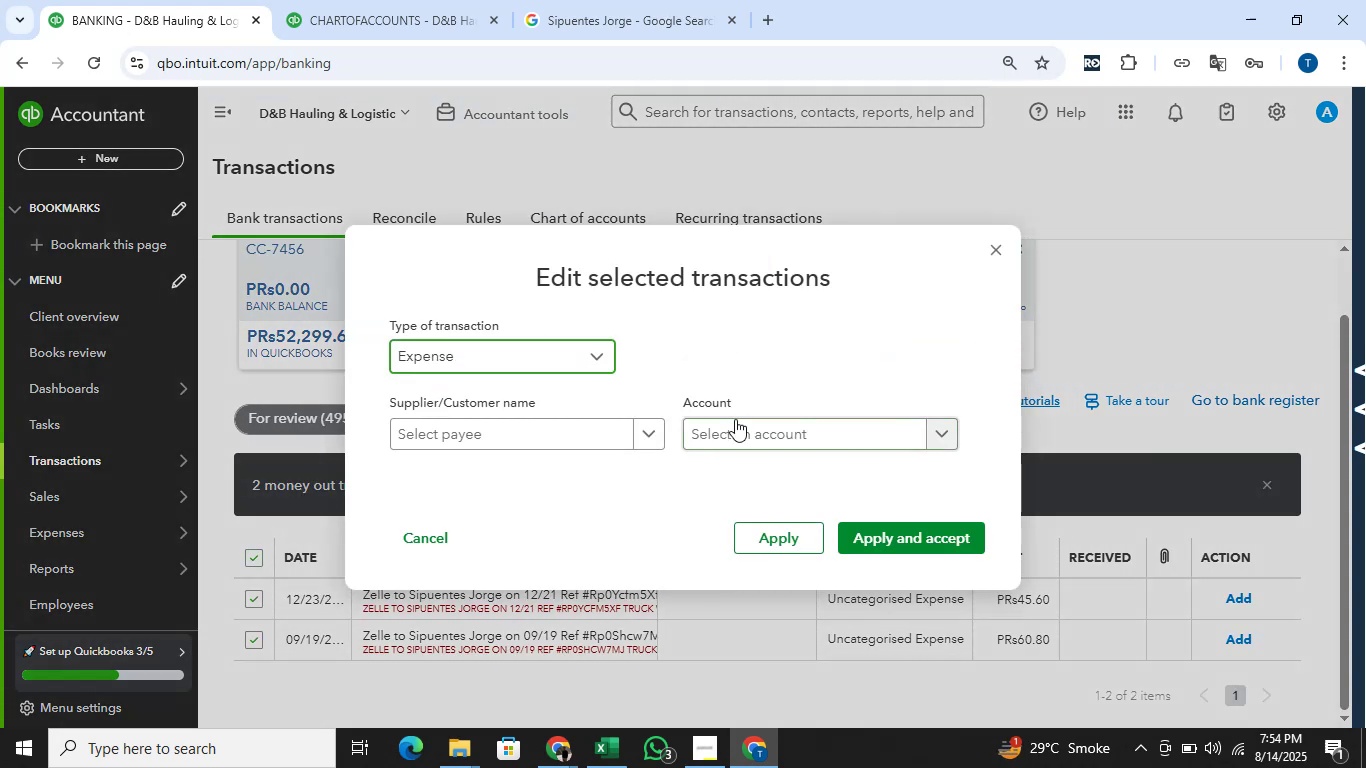 
left_click([738, 423])
 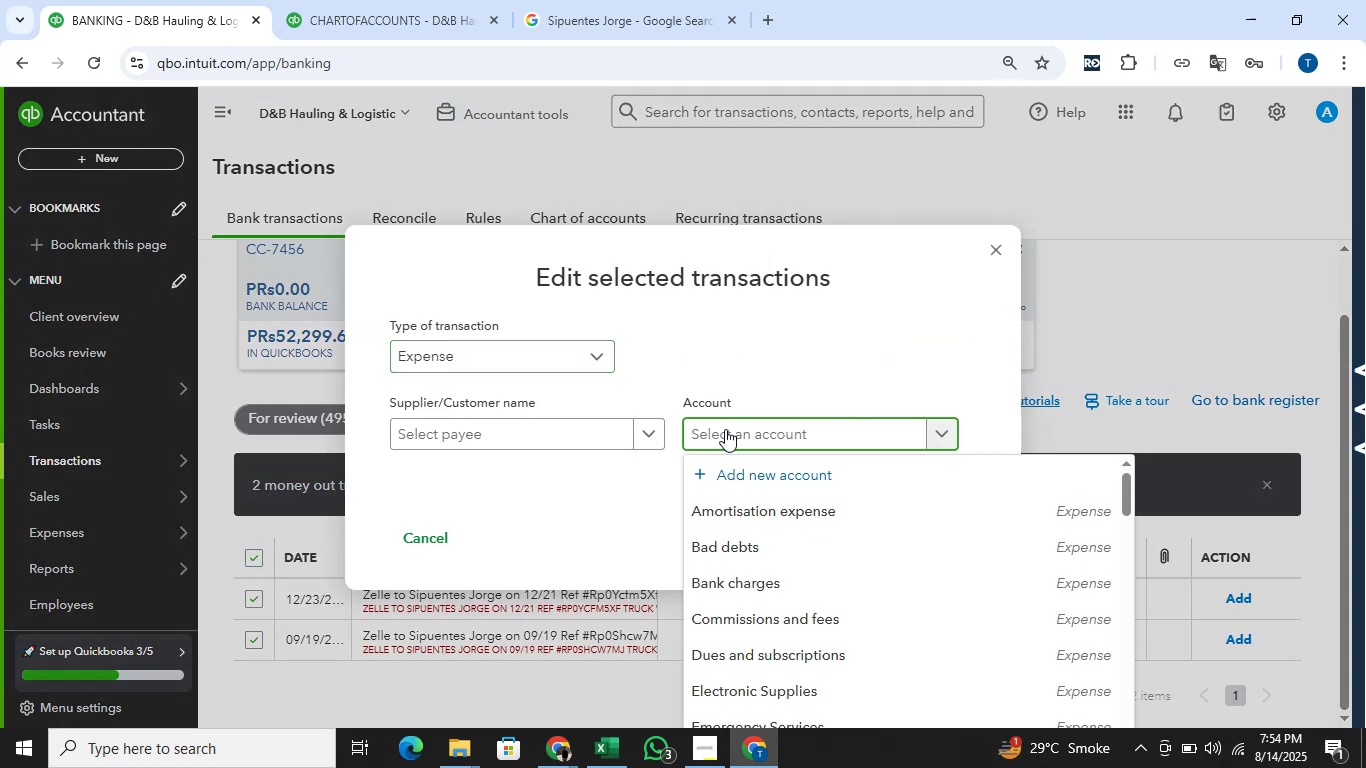 
type(persona)
 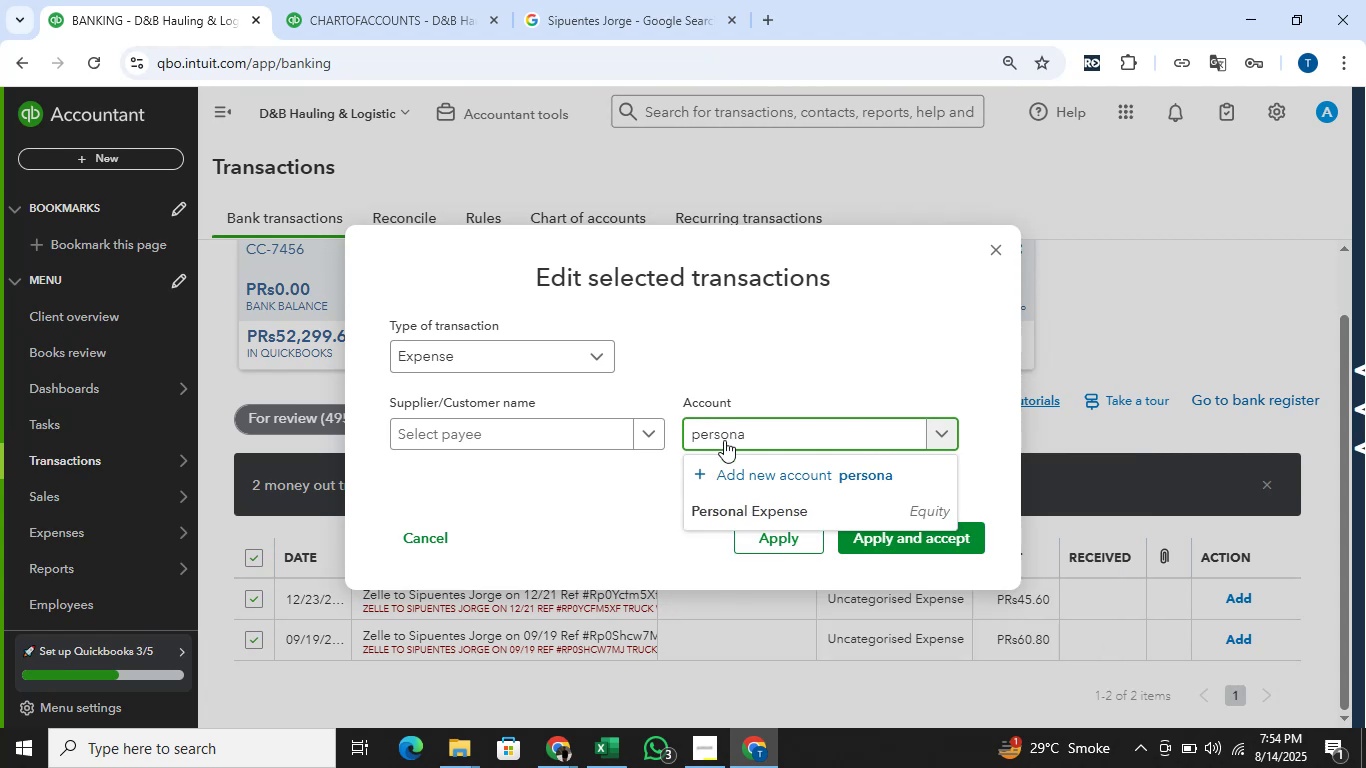 
left_click([762, 508])
 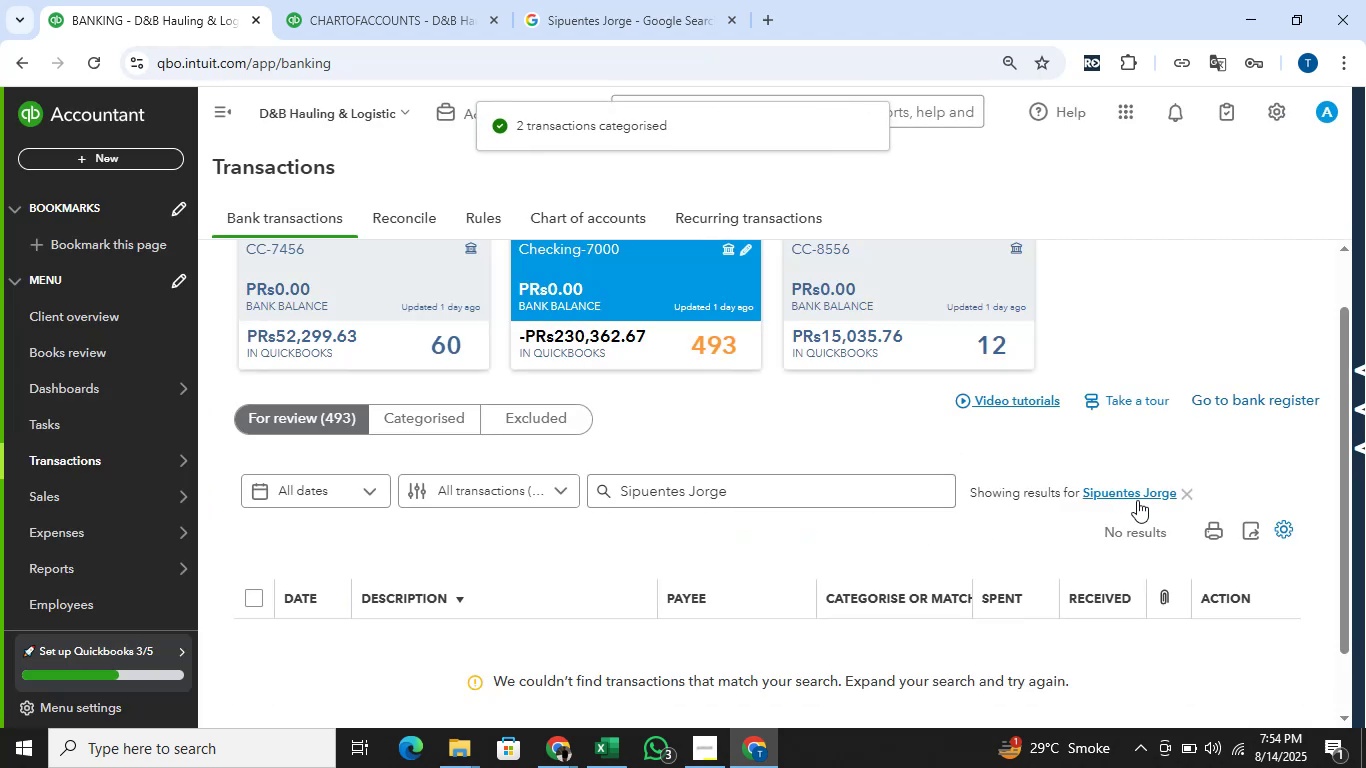 
left_click([1182, 494])
 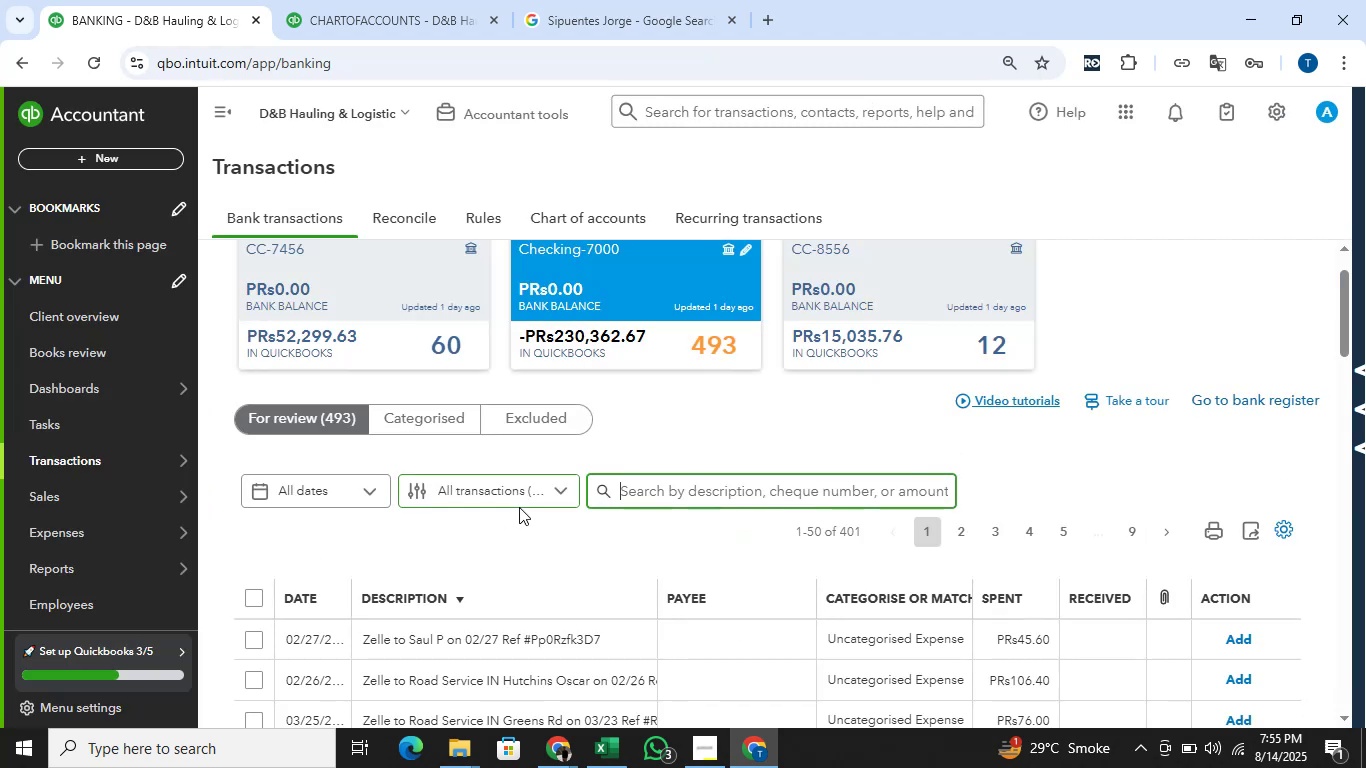 
scroll: coordinate [512, 487], scroll_direction: down, amount: 1.0
 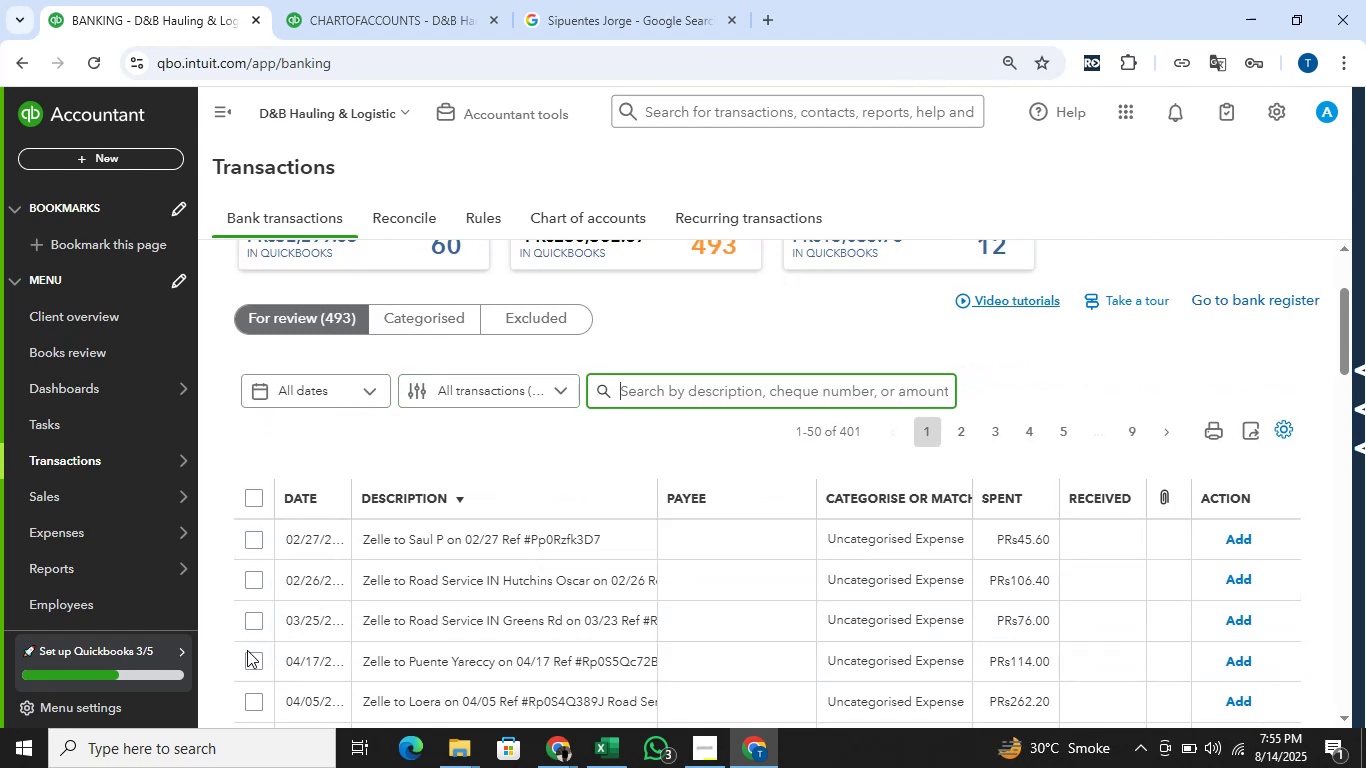 
wait(6.08)
 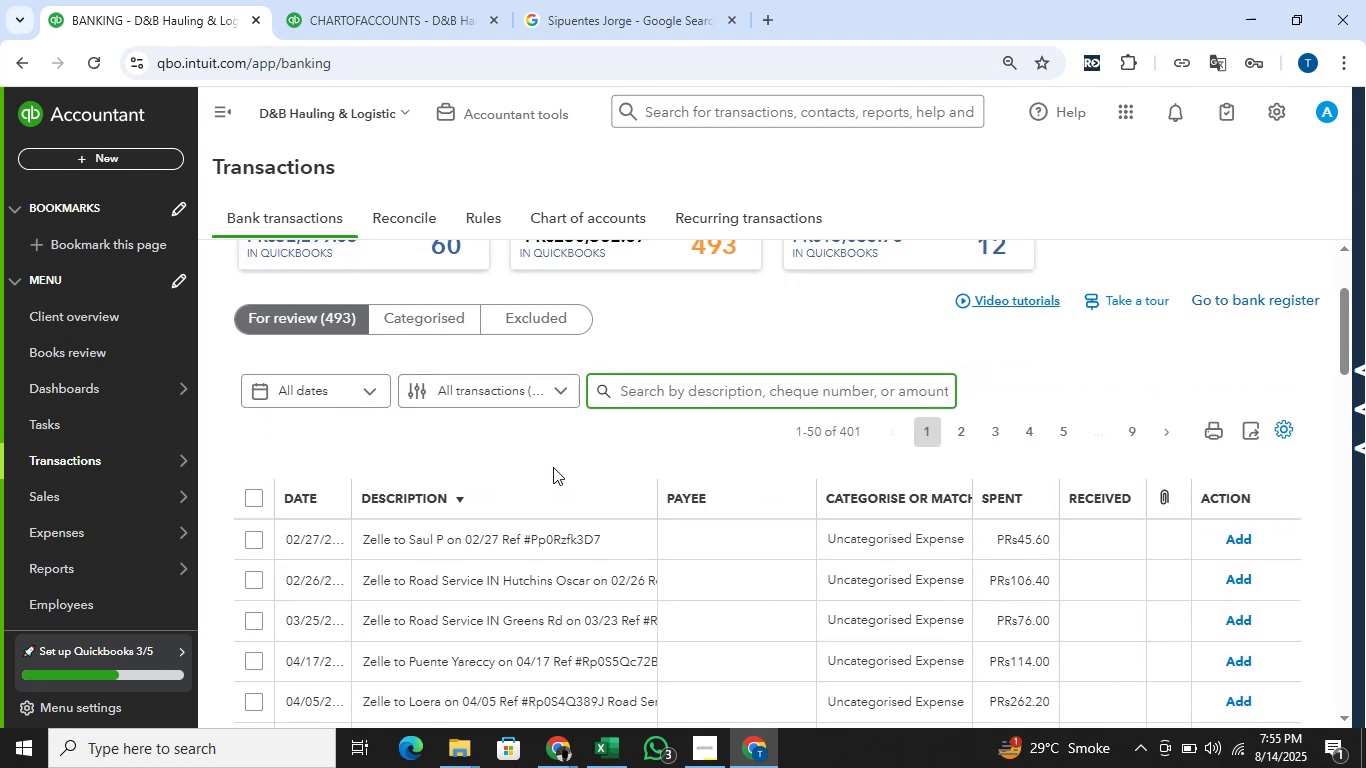 
left_click([259, 657])
 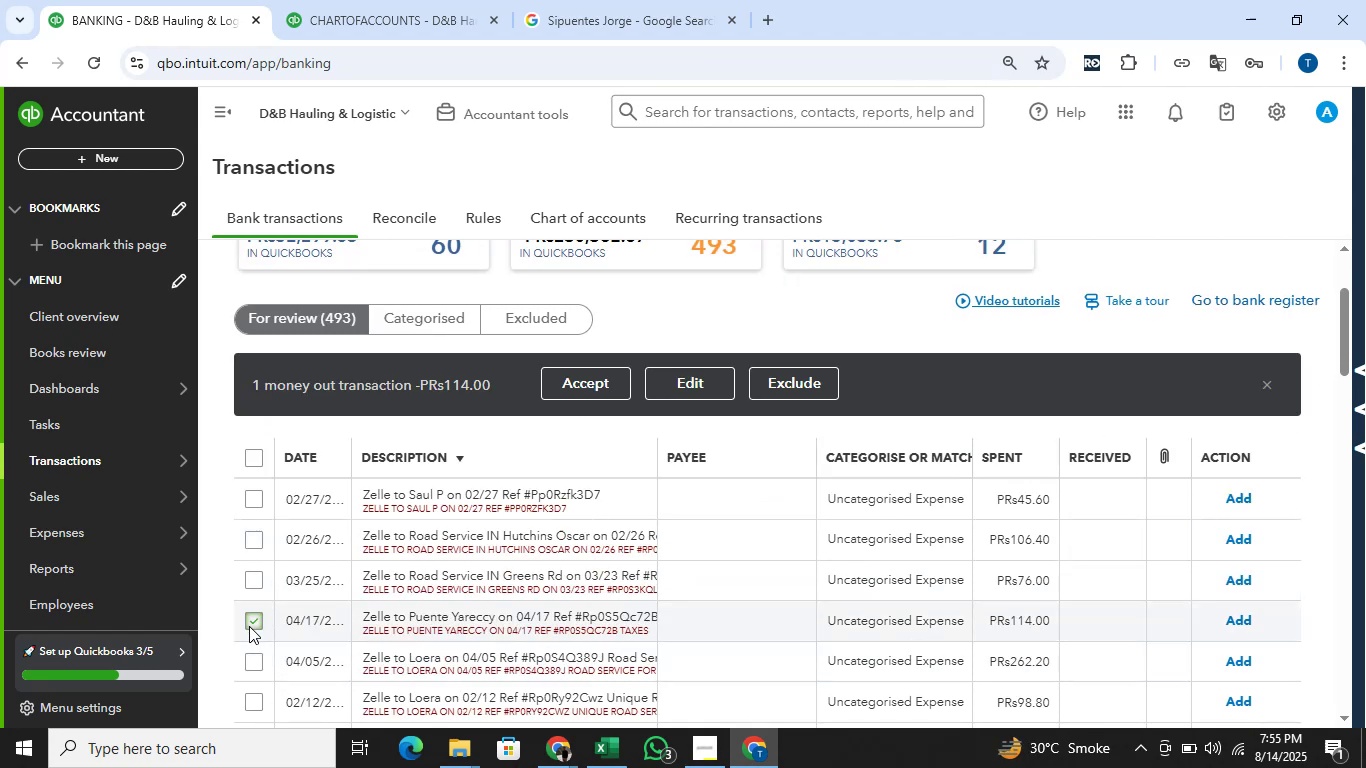 
left_click([249, 625])
 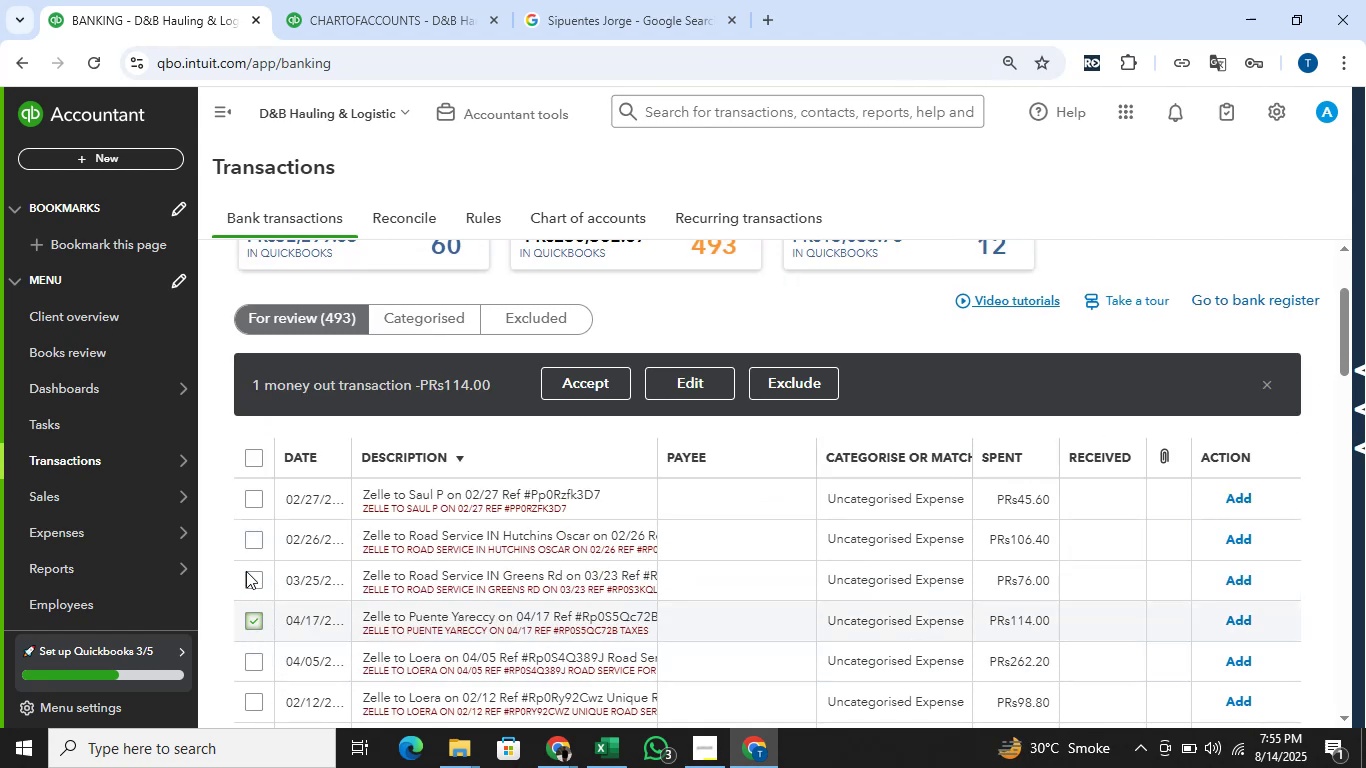 
left_click([246, 571])
 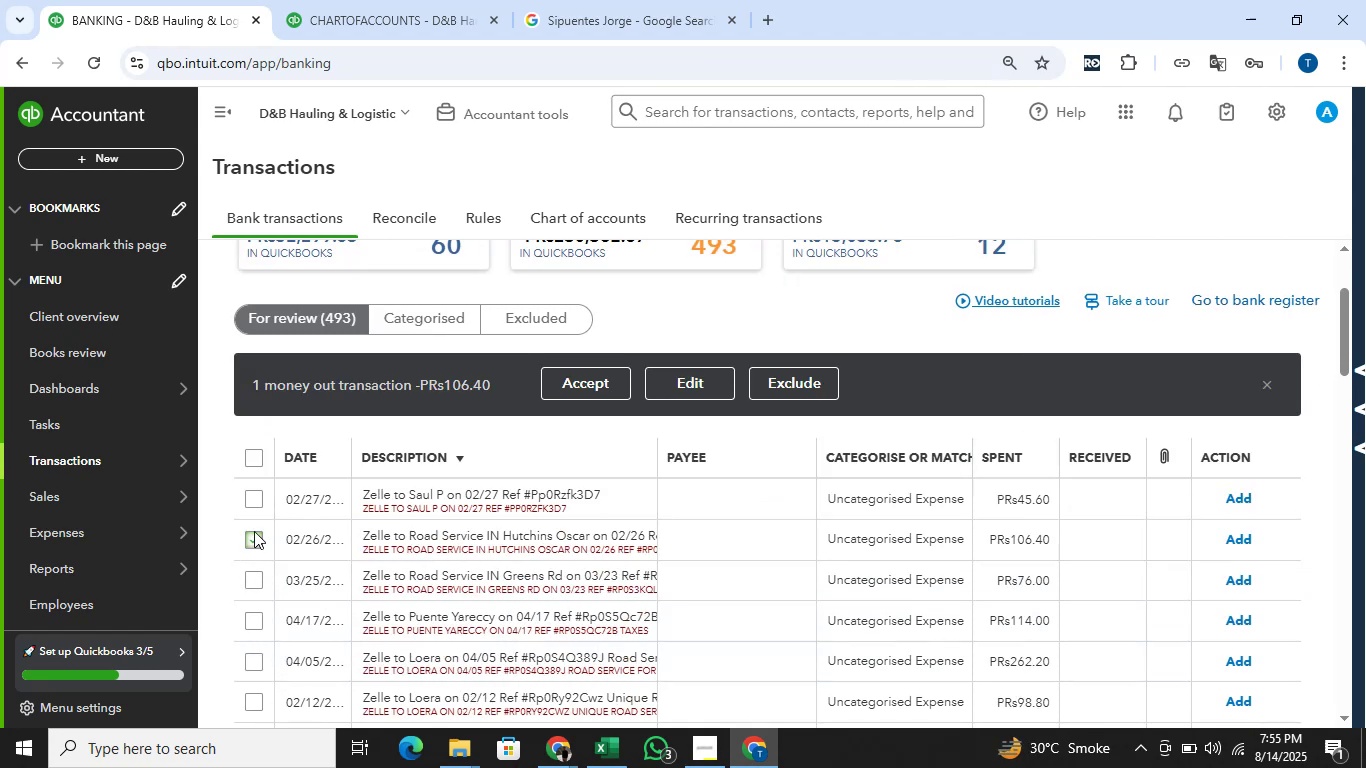 
left_click([255, 529])
 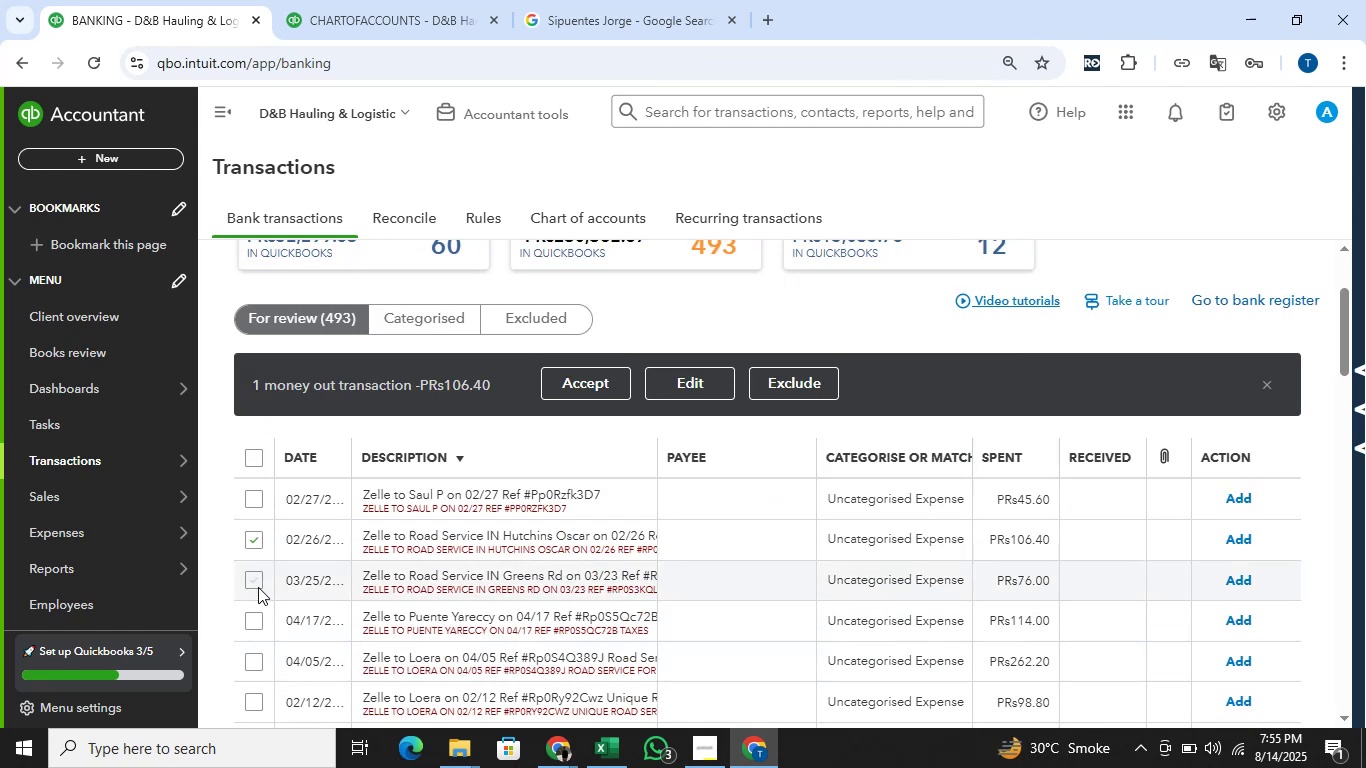 
left_click([259, 588])
 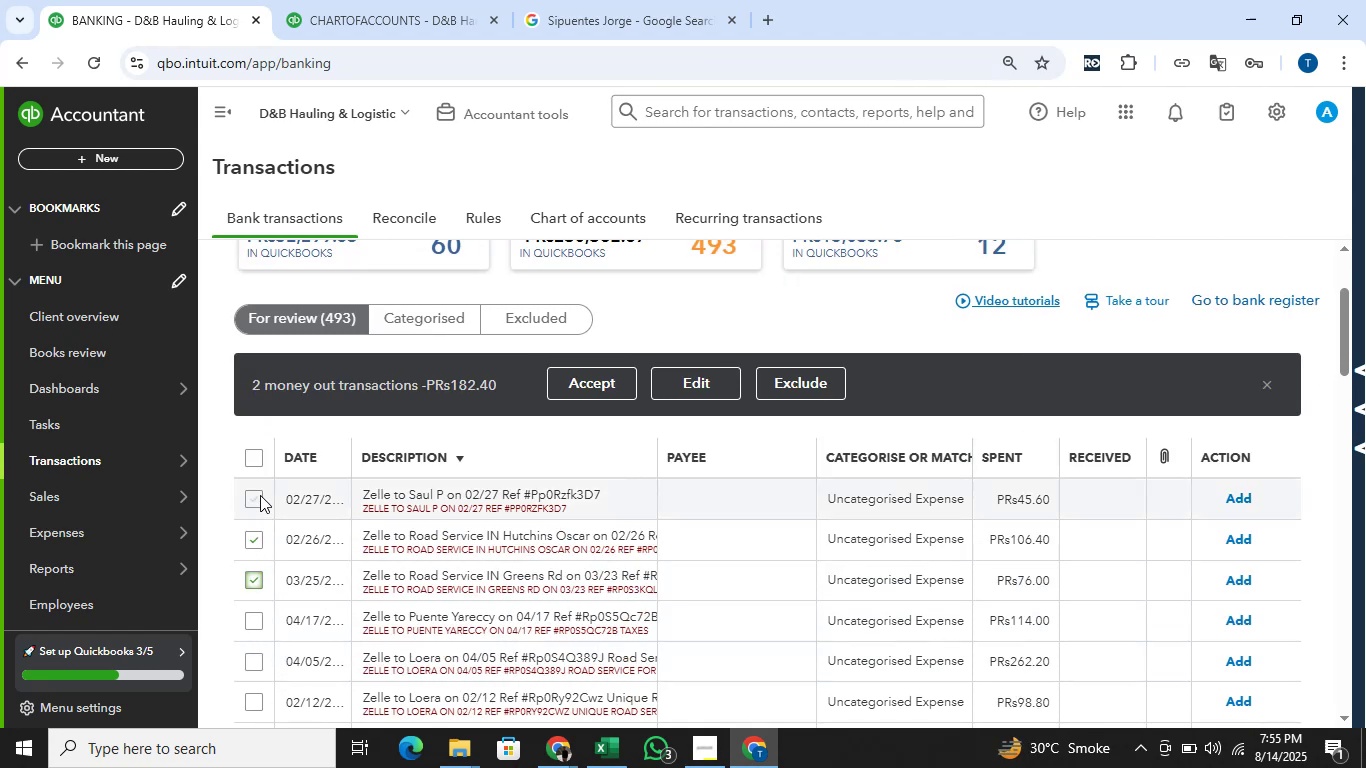 
left_click([260, 494])
 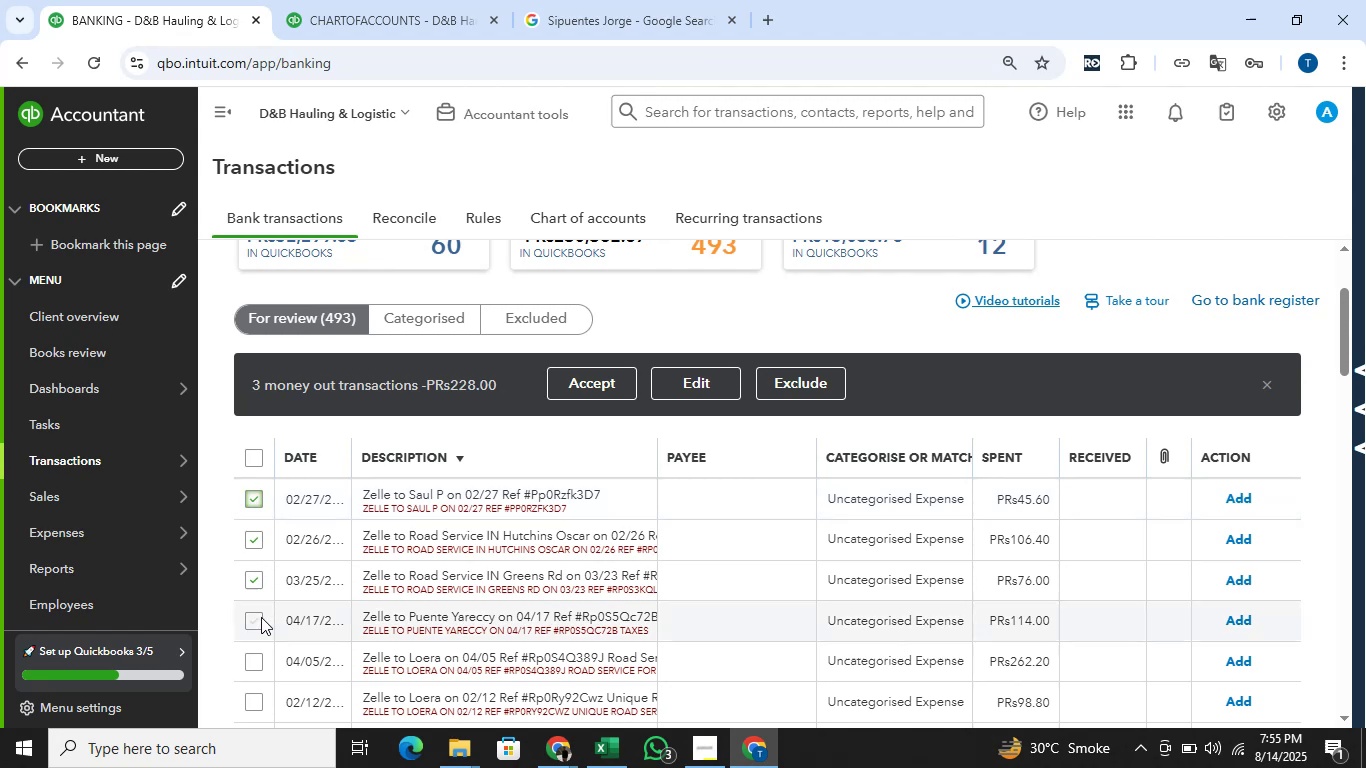 
left_click([261, 617])
 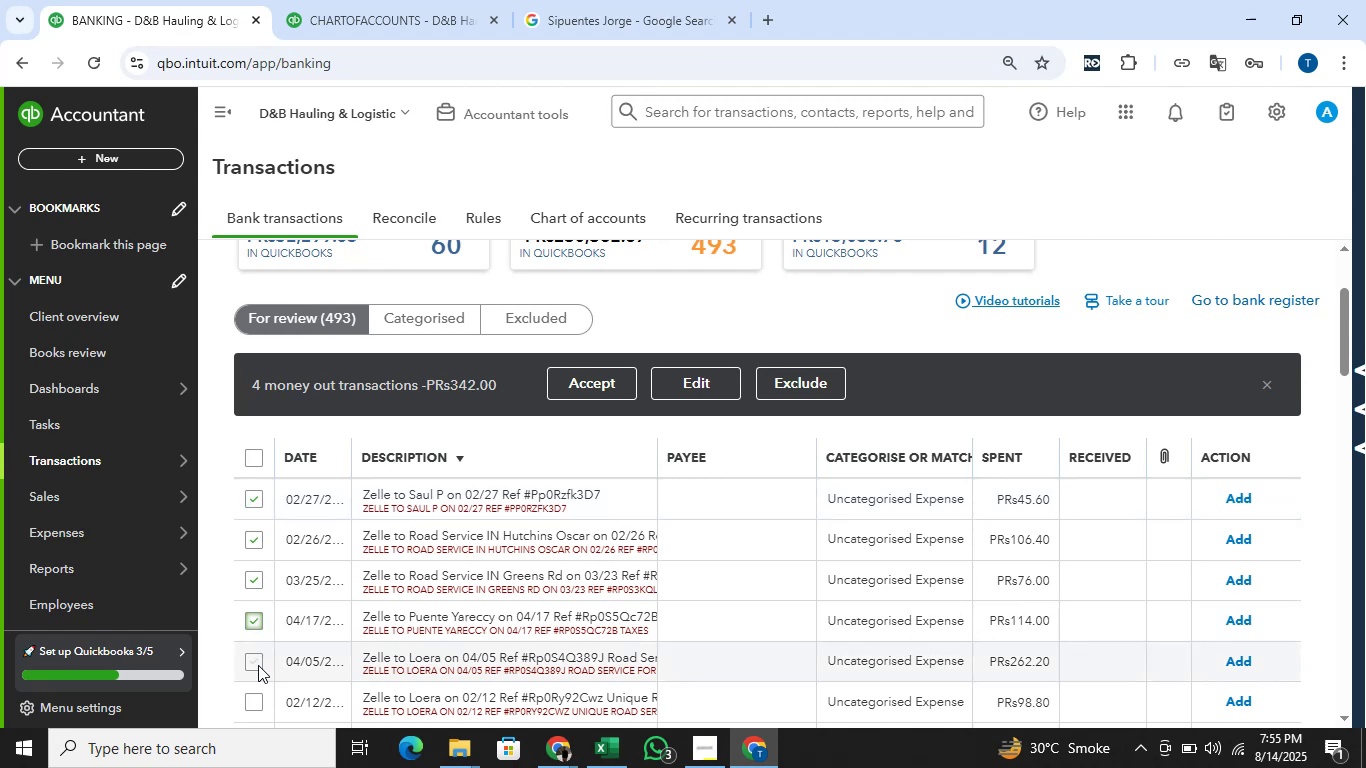 
left_click([257, 667])
 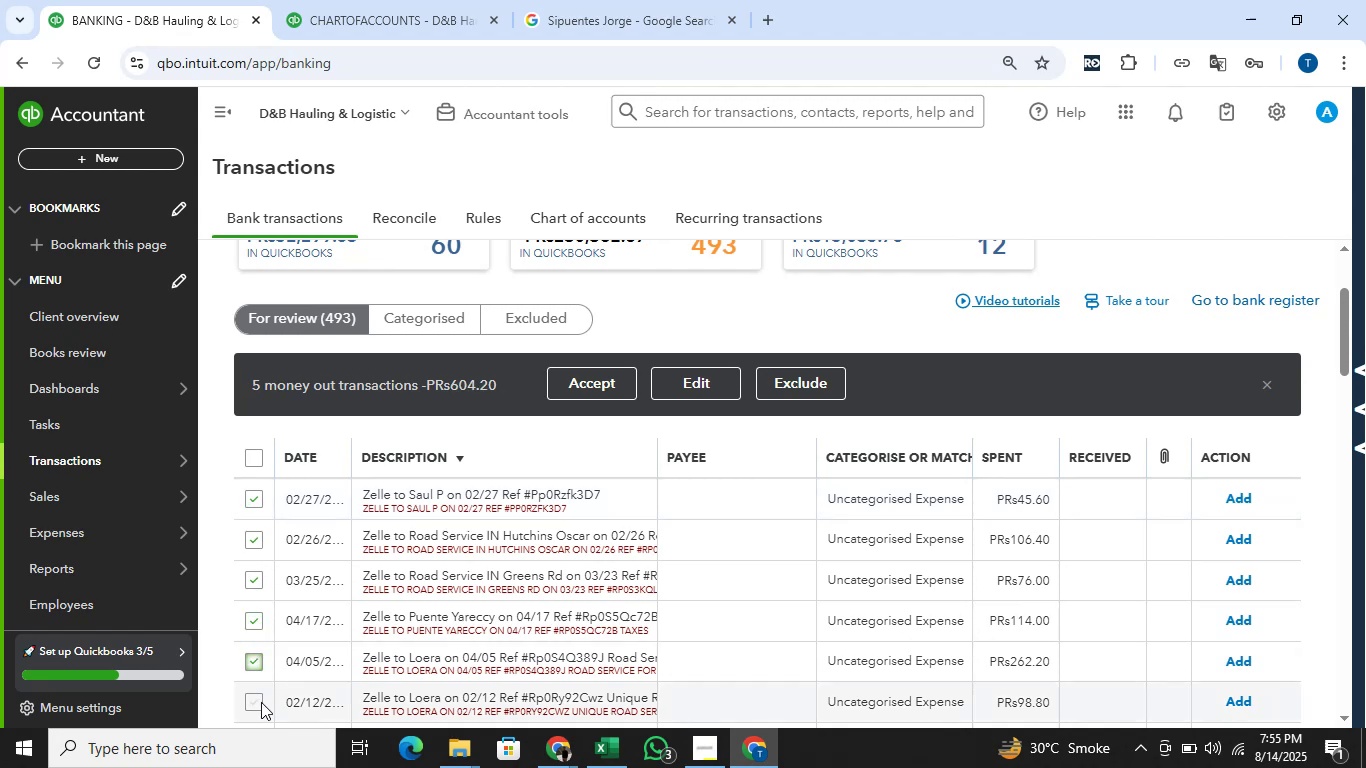 
left_click([261, 703])
 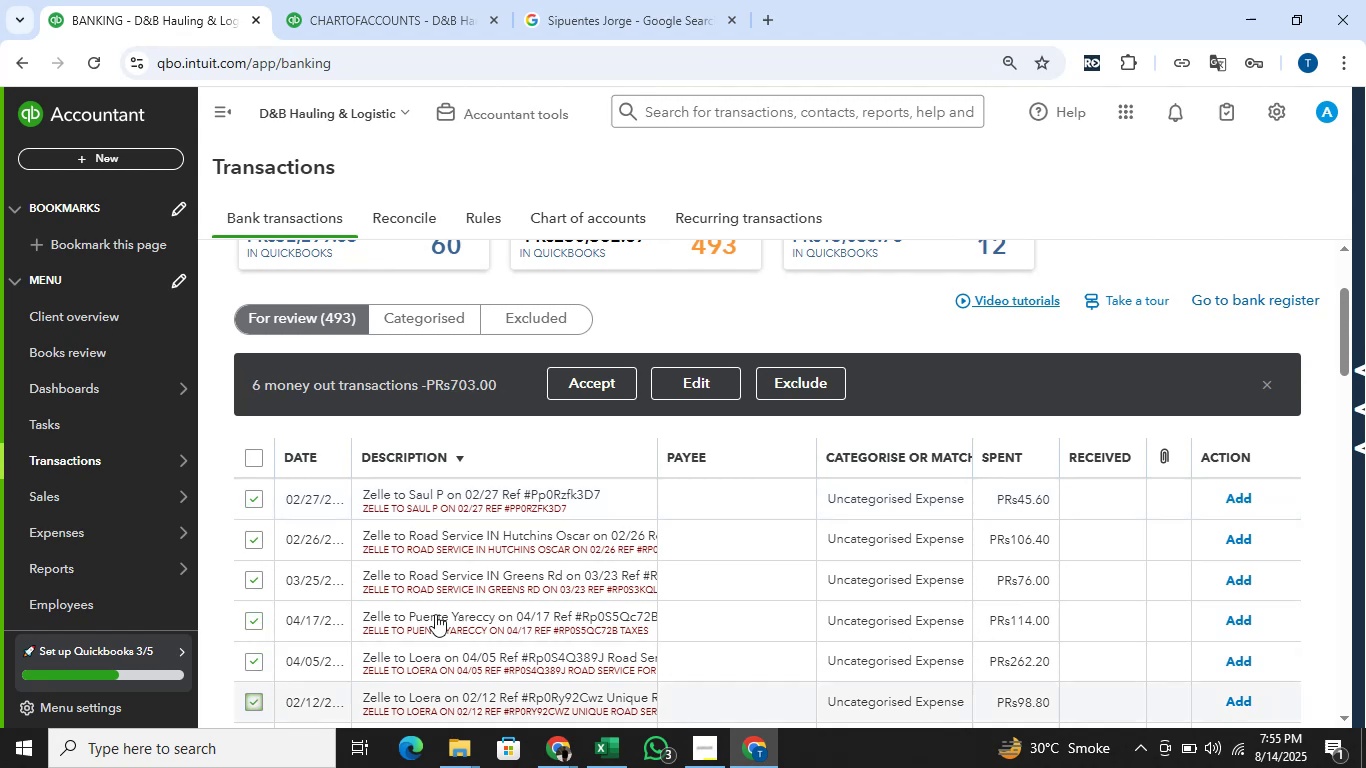 
scroll: coordinate [663, 576], scroll_direction: down, amount: 4.0
 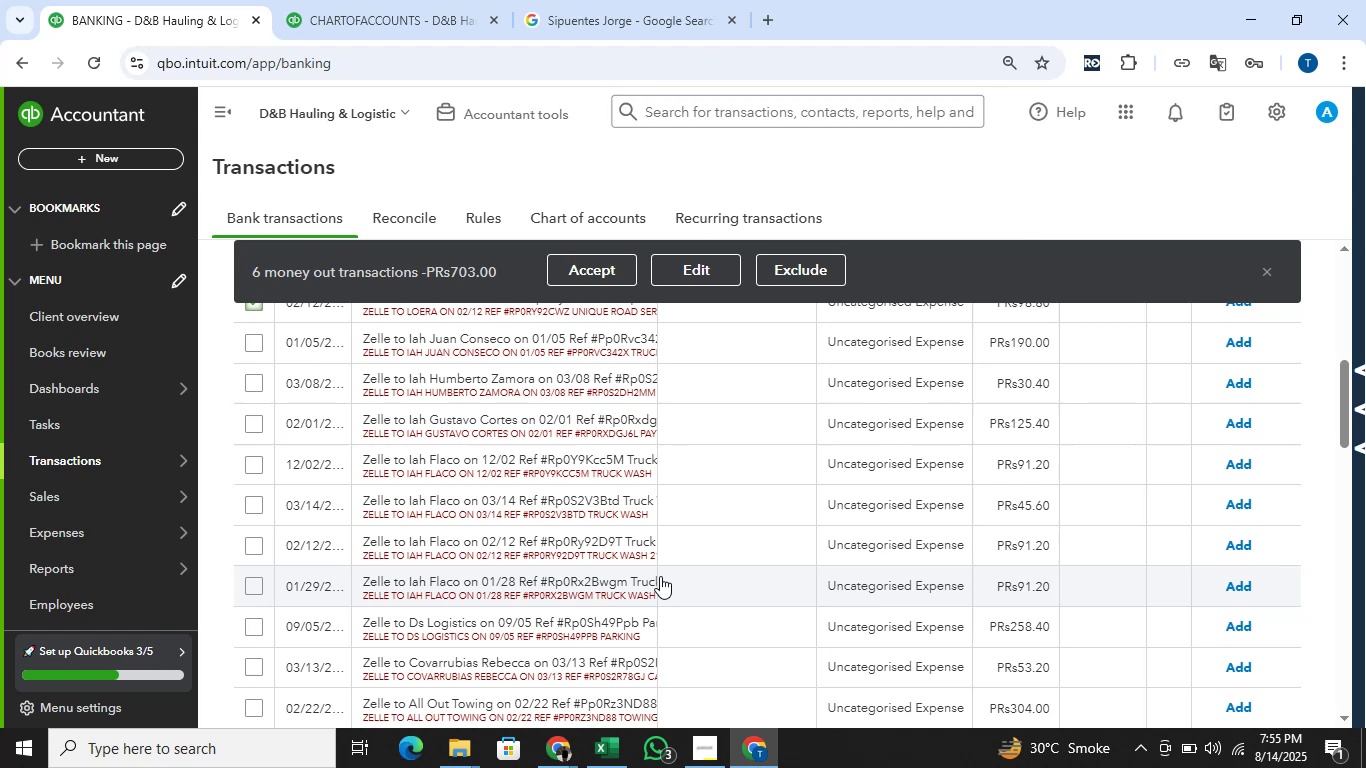 
scroll: coordinate [643, 580], scroll_direction: up, amount: 2.0
 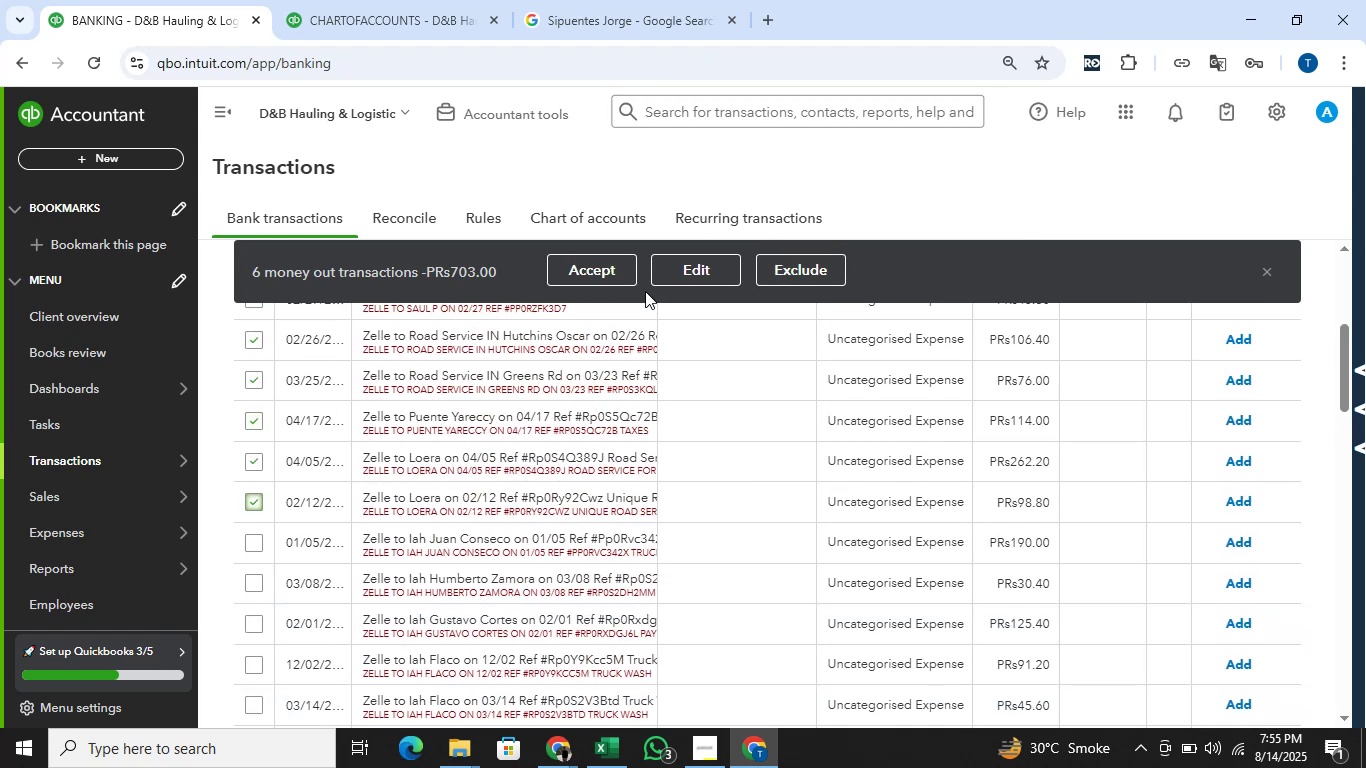 
left_click([666, 277])
 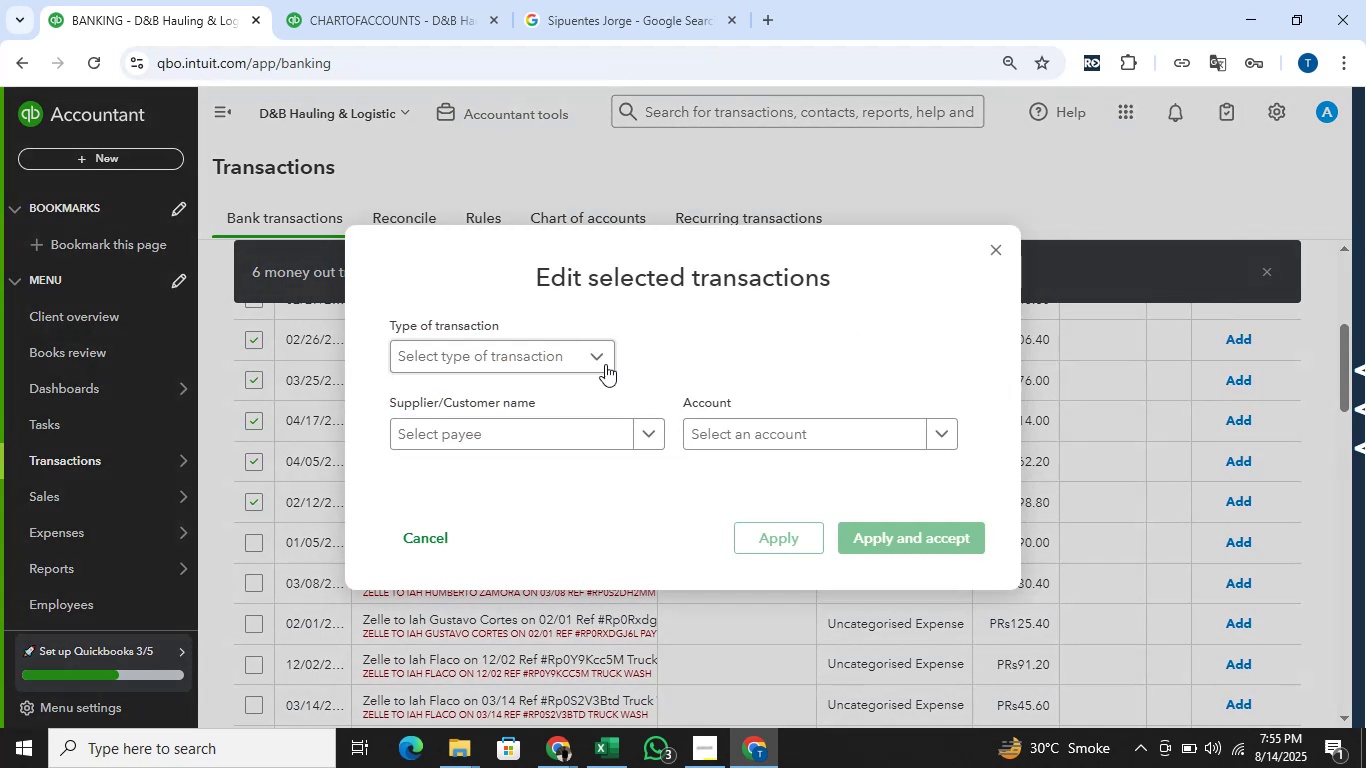 
left_click([569, 355])
 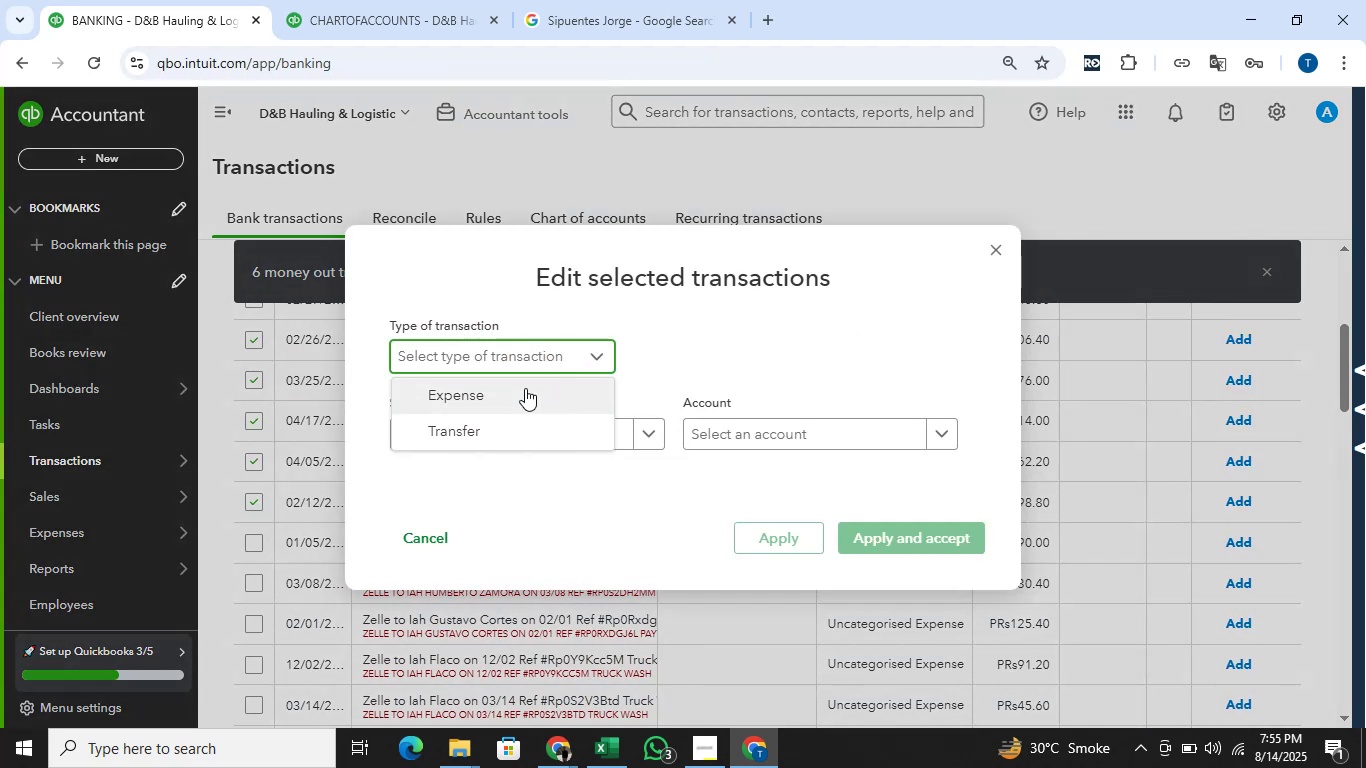 
left_click([525, 388])
 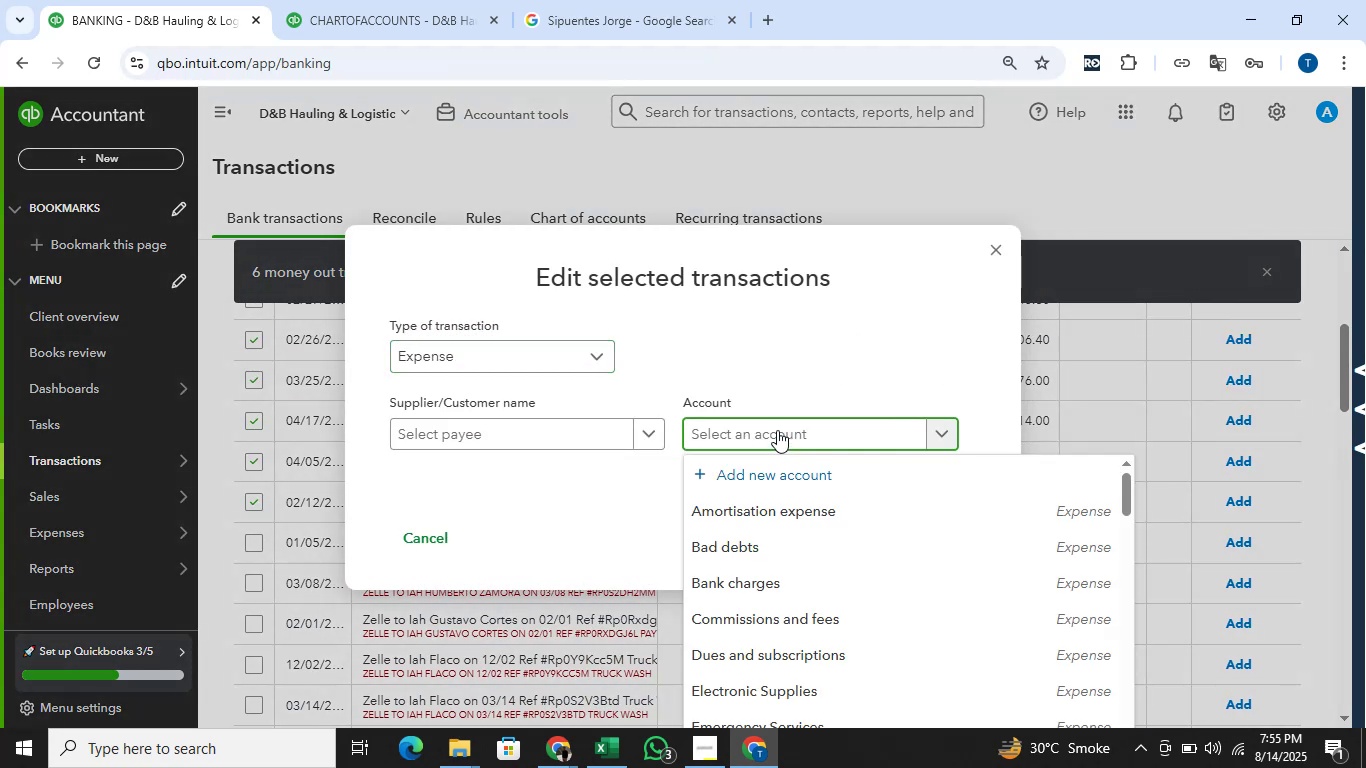 
type(personal)
 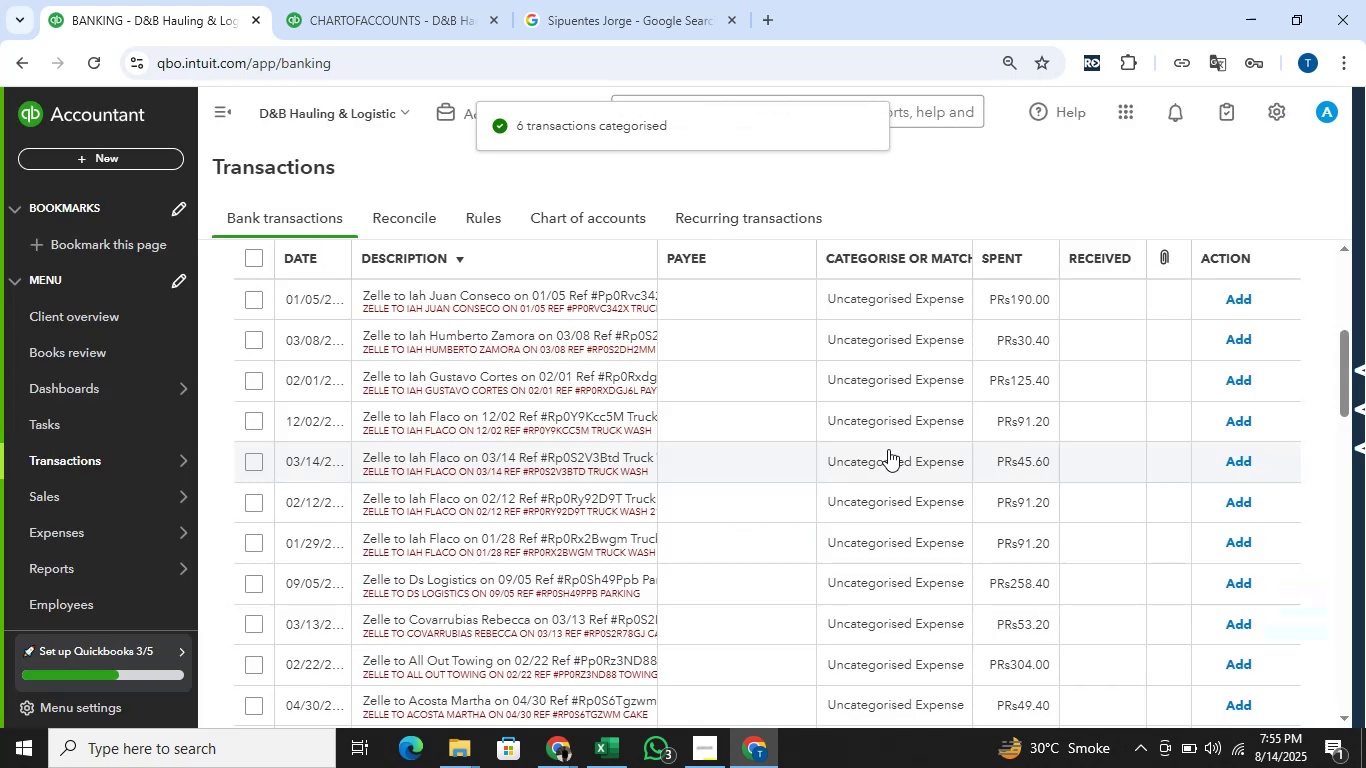 
wait(12.93)
 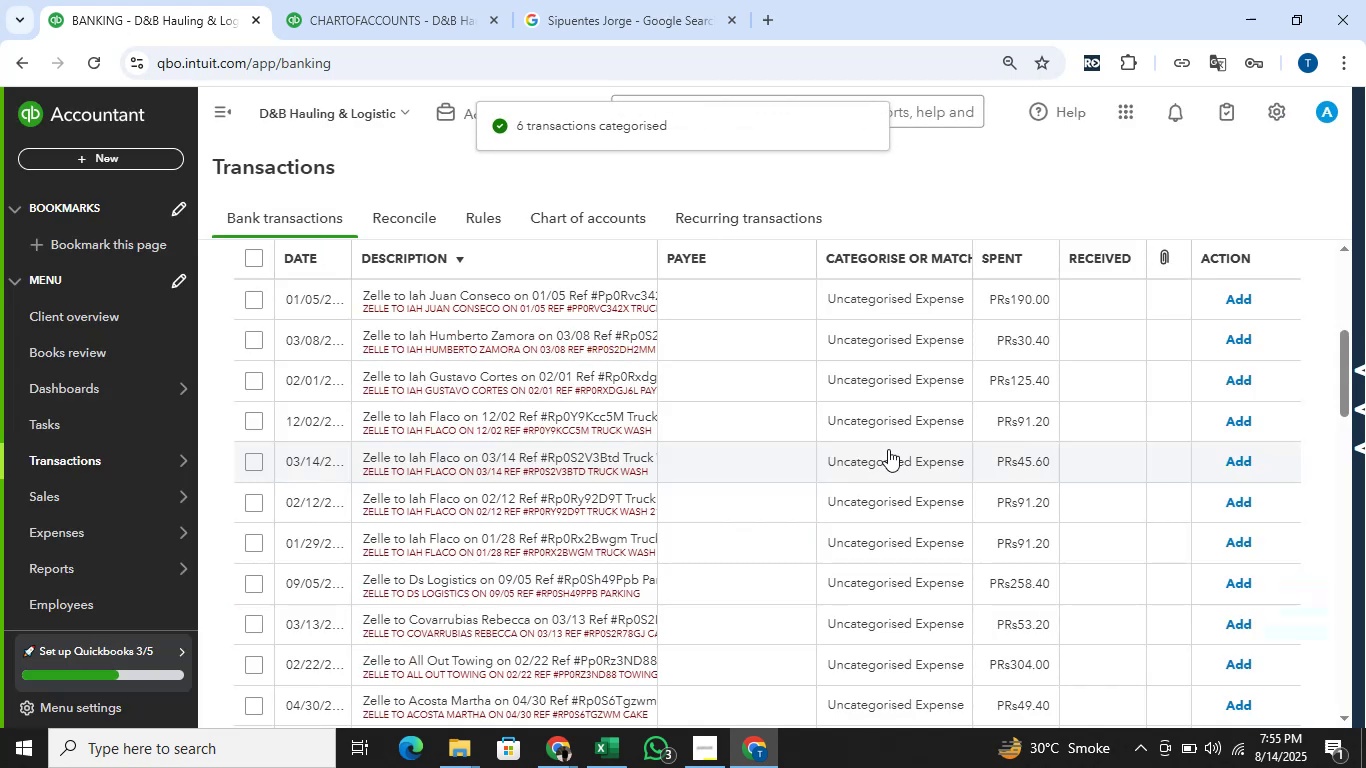 
scroll: coordinate [788, 446], scroll_direction: down, amount: 2.0
 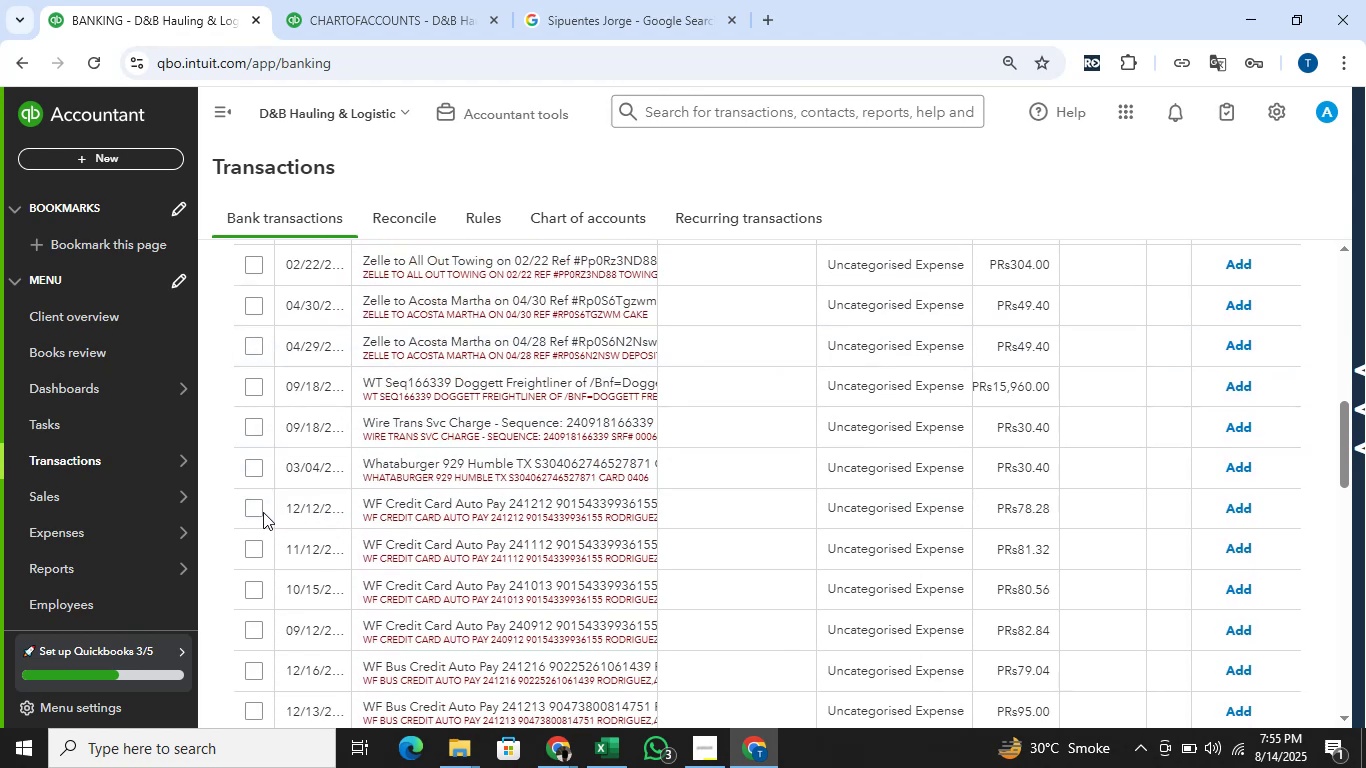 
mouse_move([289, 479])
 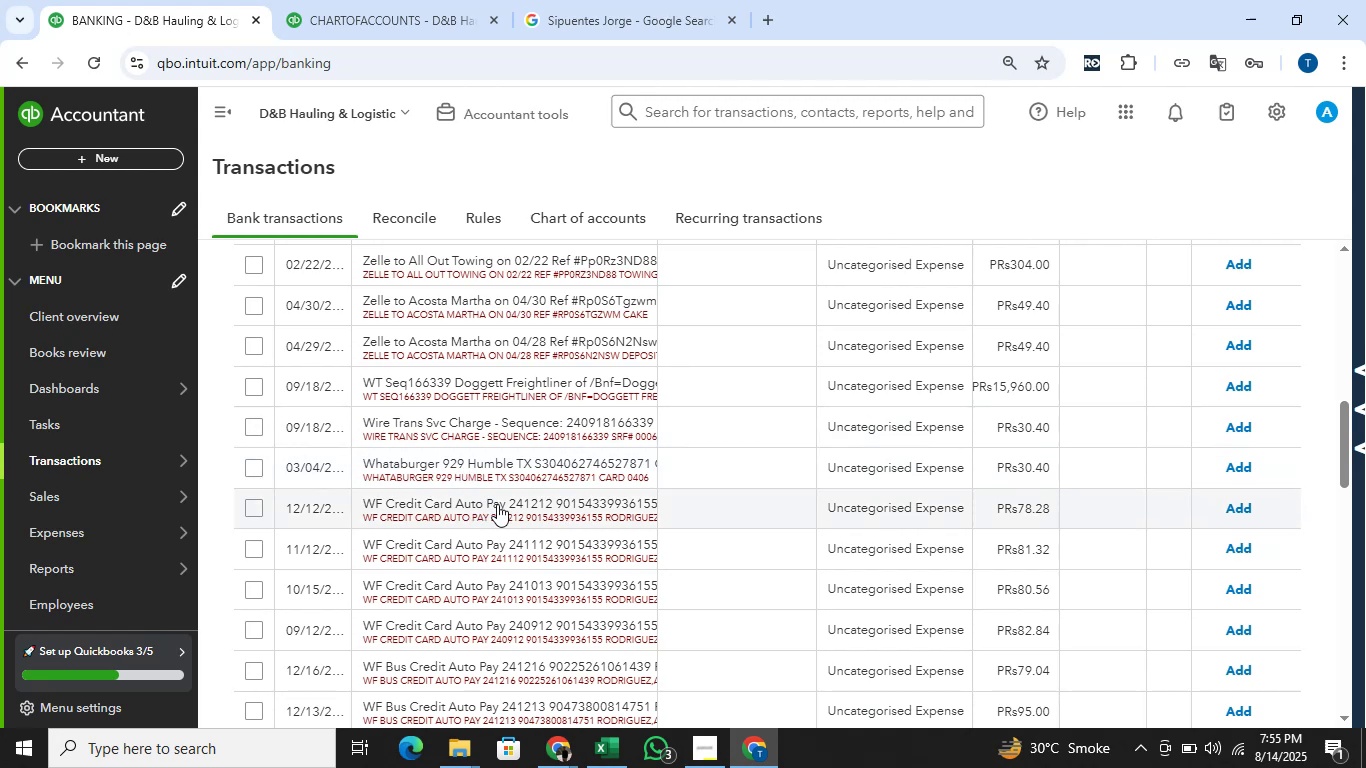 
wait(7.74)
 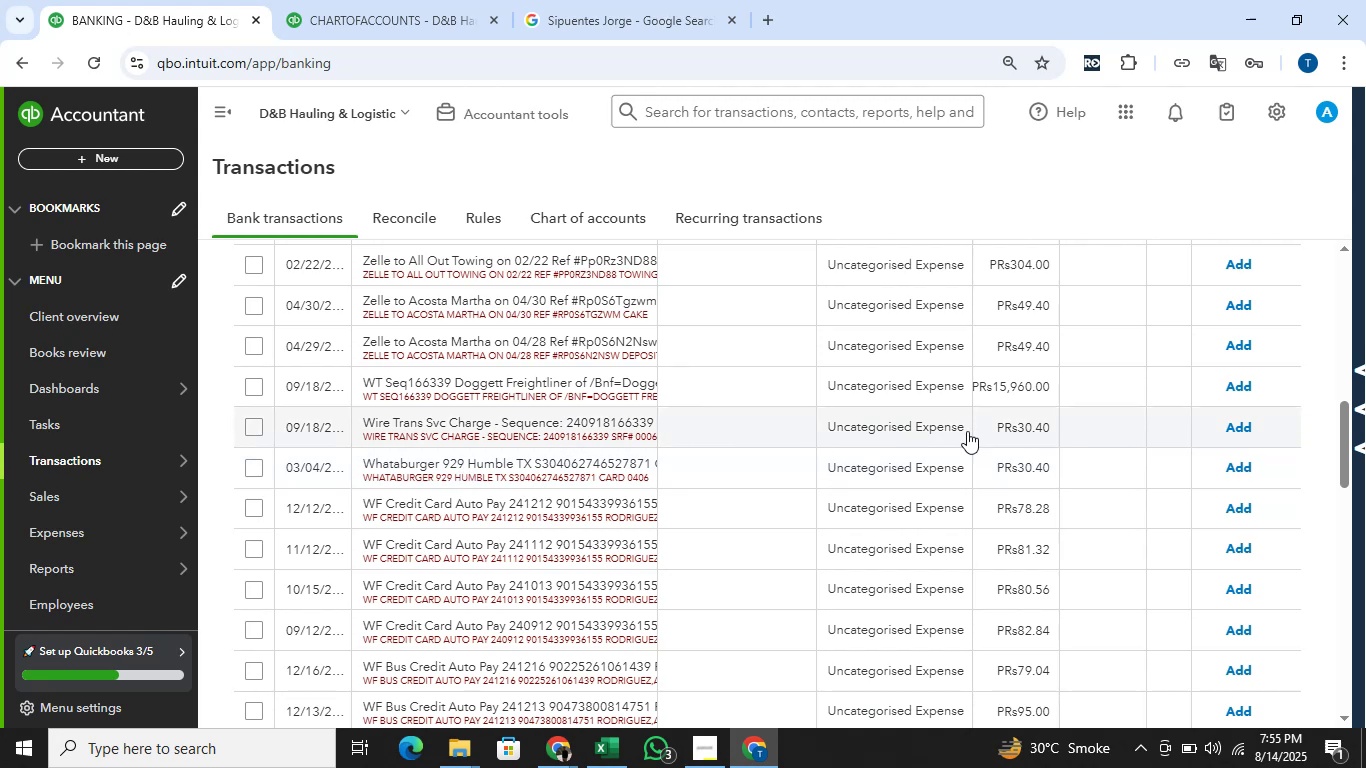 
left_click([264, 509])
 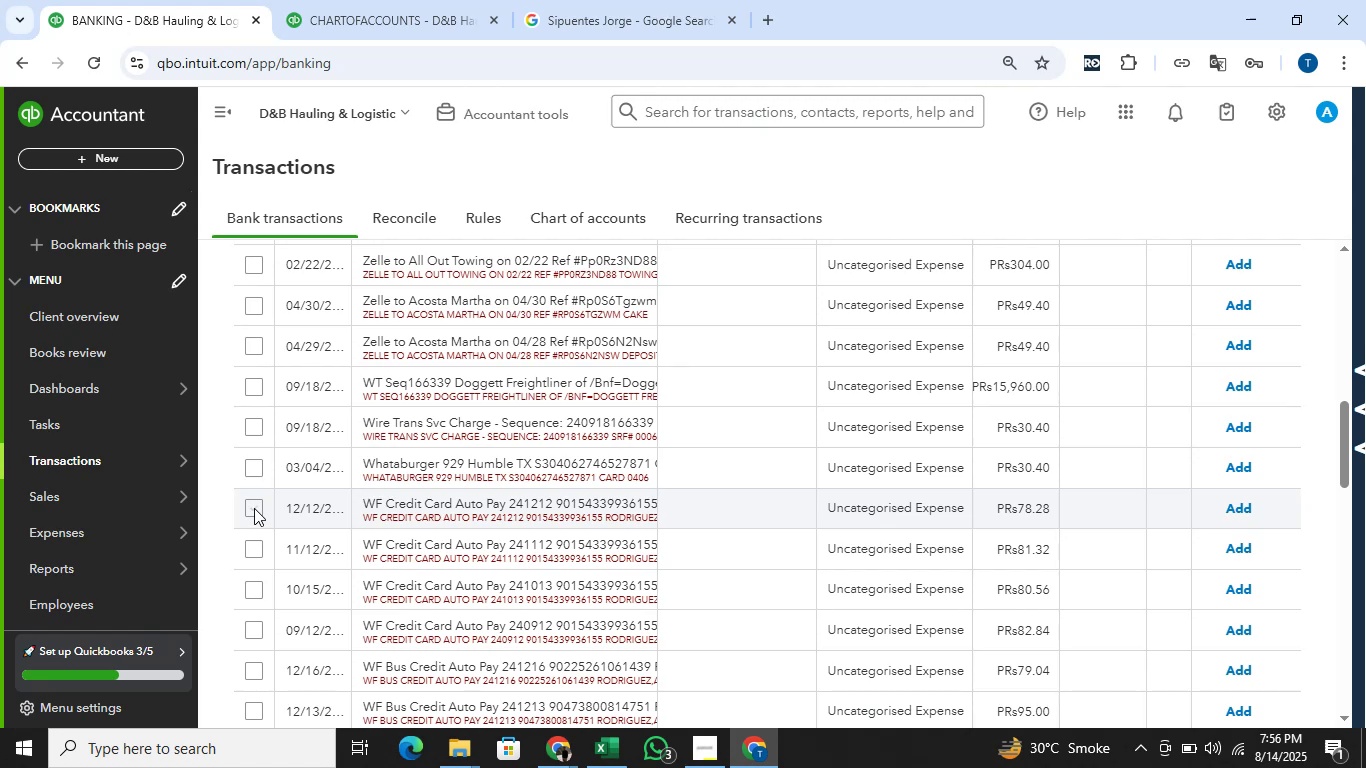 
scroll: coordinate [552, 400], scroll_direction: down, amount: 4.0
 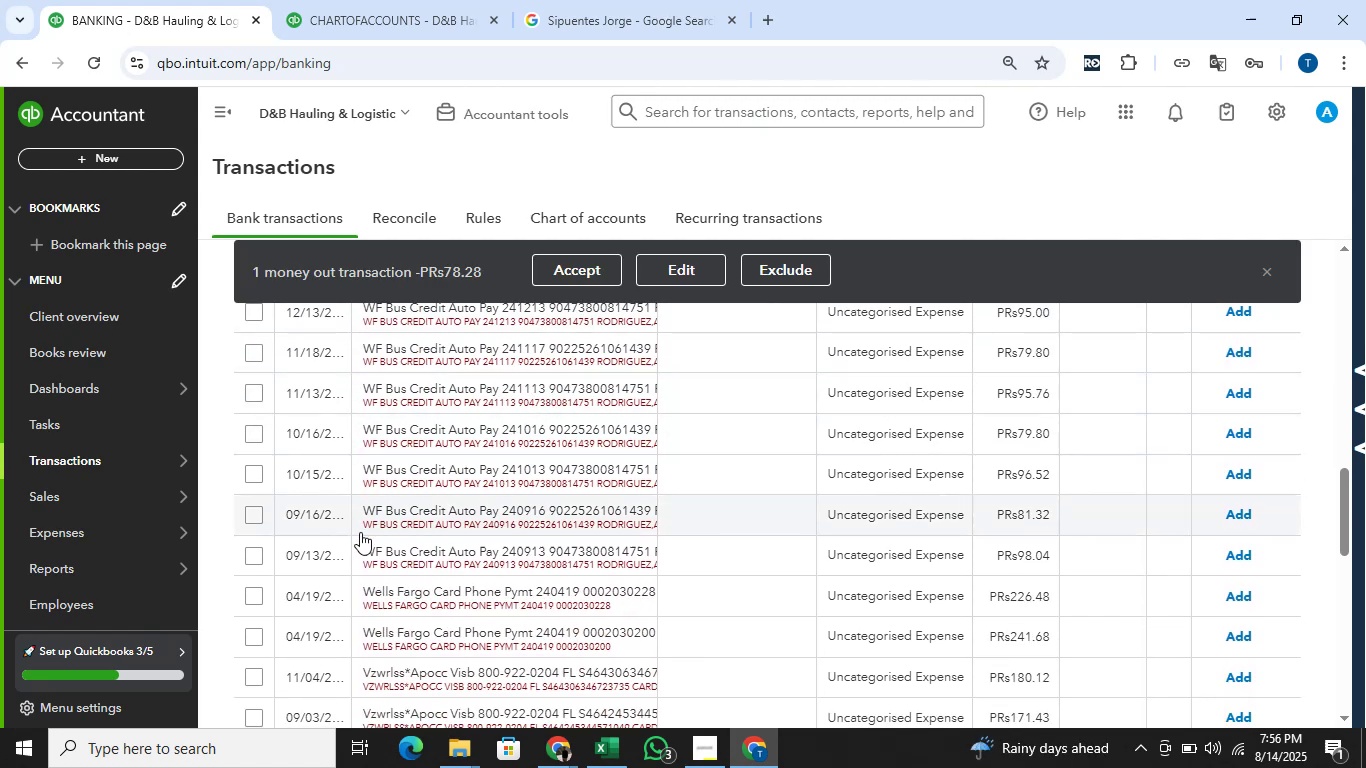 
wait(6.05)
 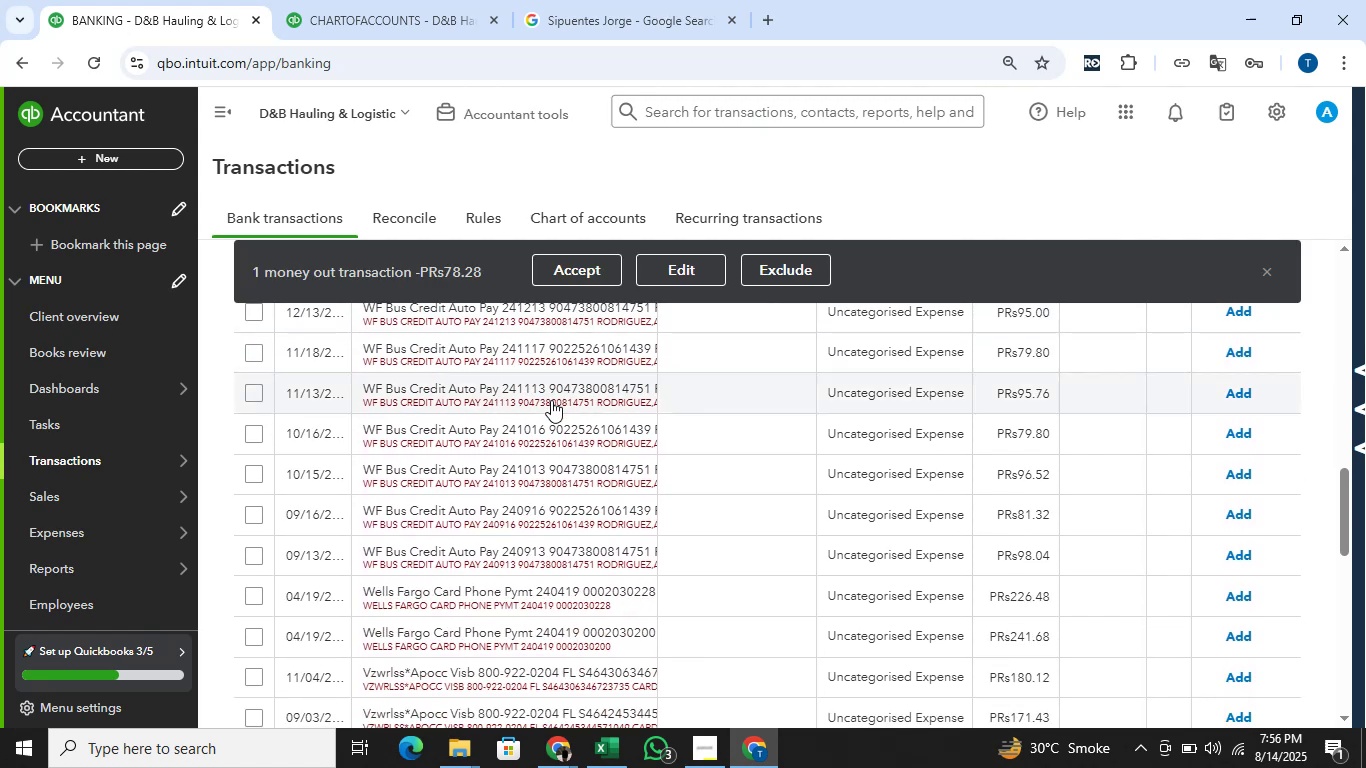 
hold_key(key=ShiftLeft, duration=1.53)
 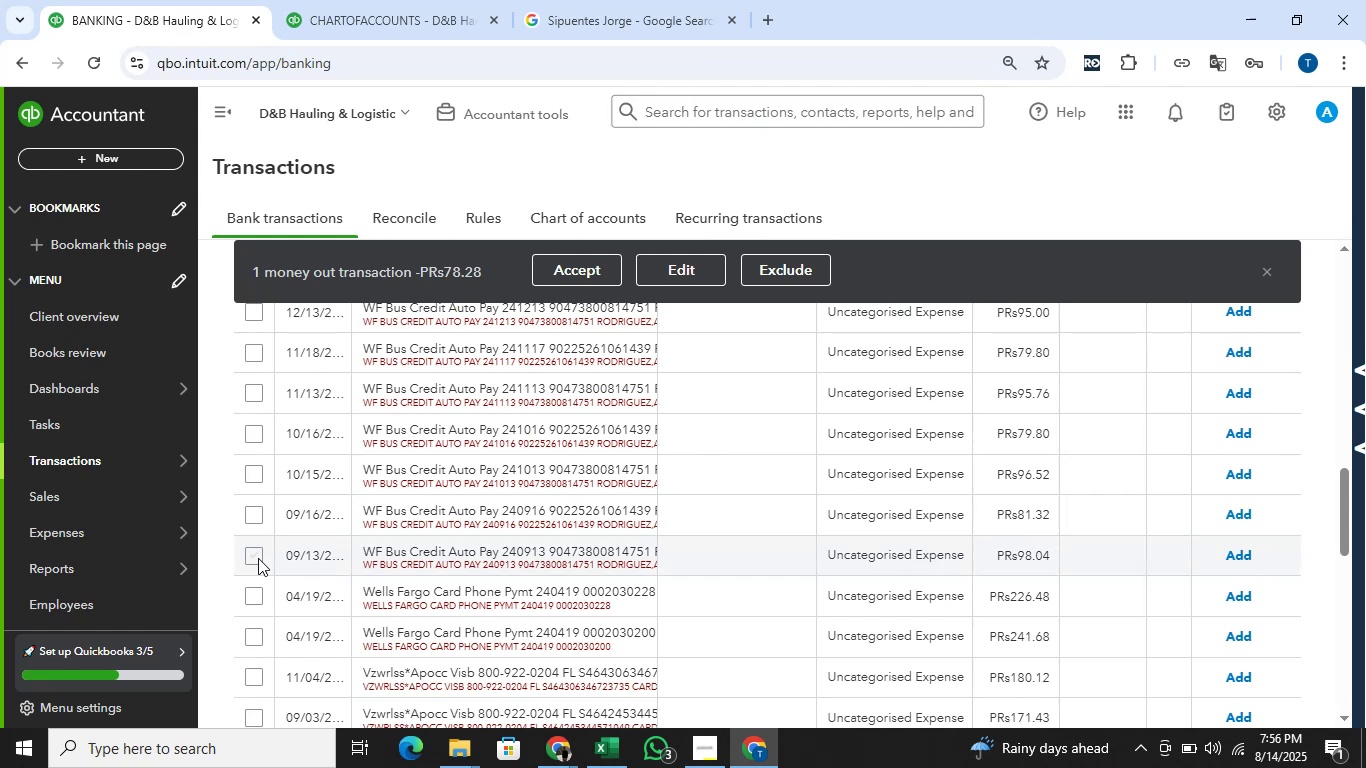 
hold_key(key=ShiftLeft, duration=1.54)
left_click([260, 553])
 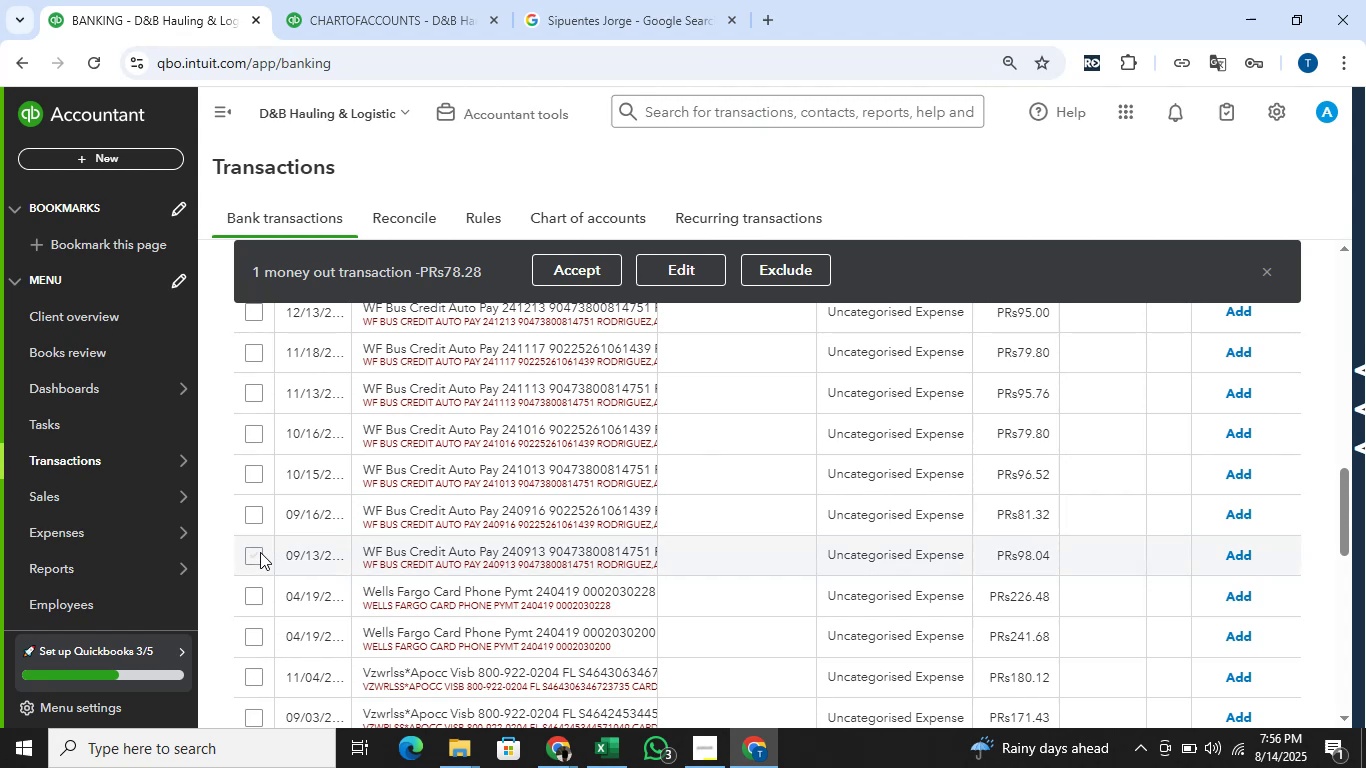 
key(Shift+ShiftLeft)
 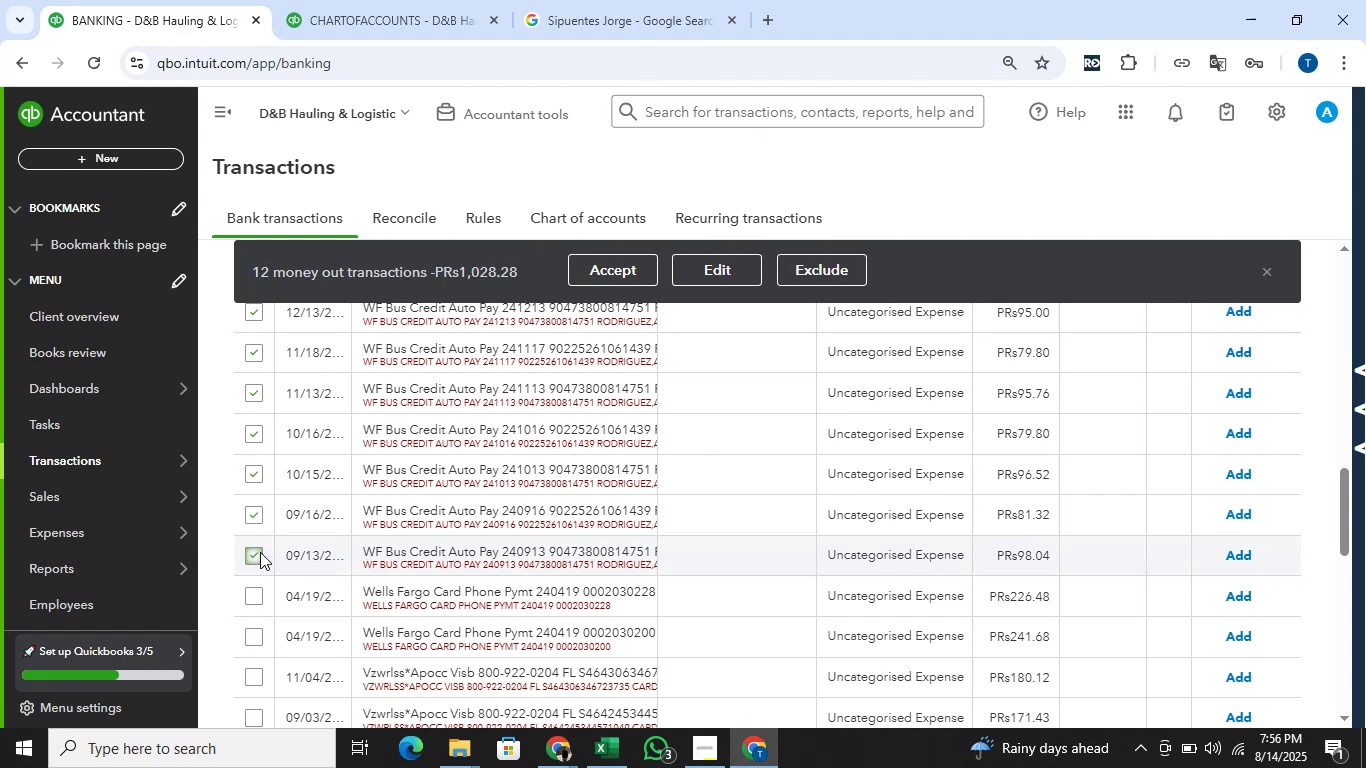 
key(Shift+ShiftLeft)
 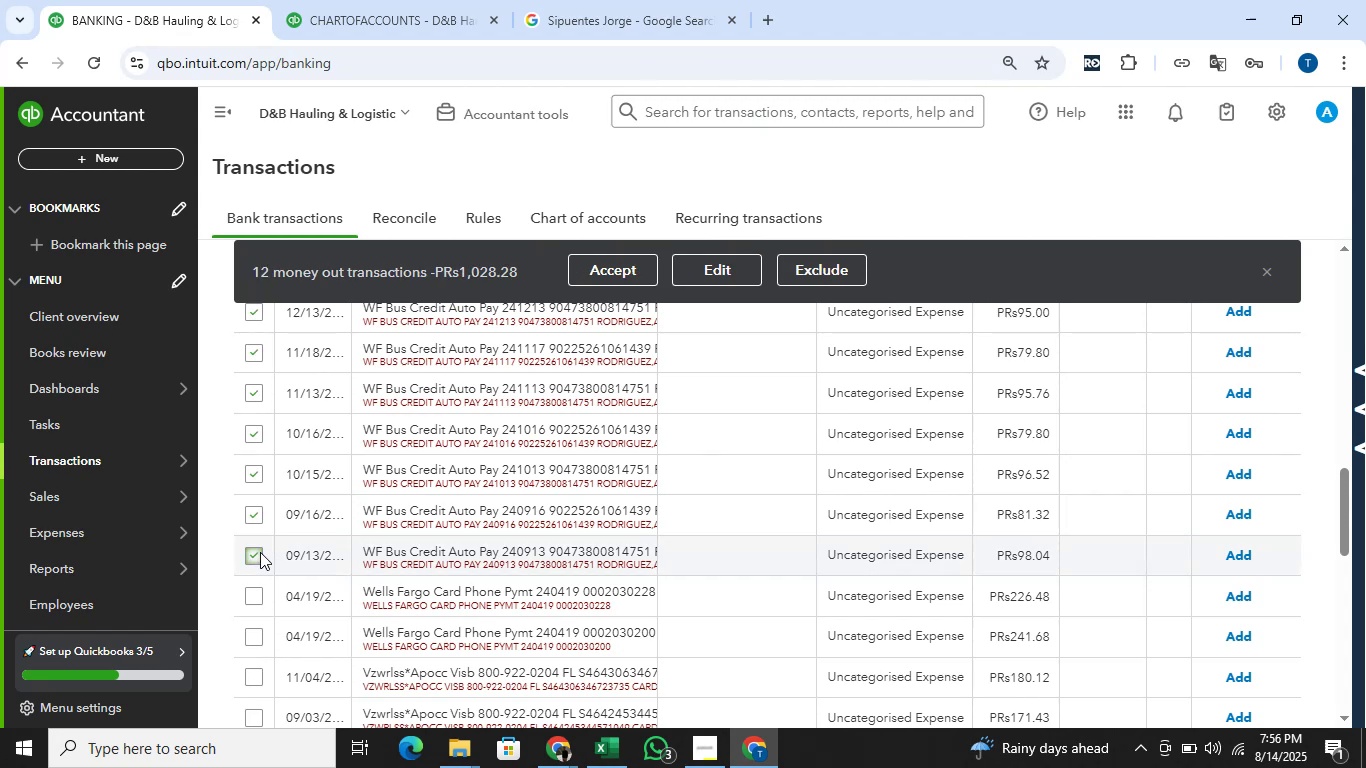 
key(Shift+ShiftLeft)
 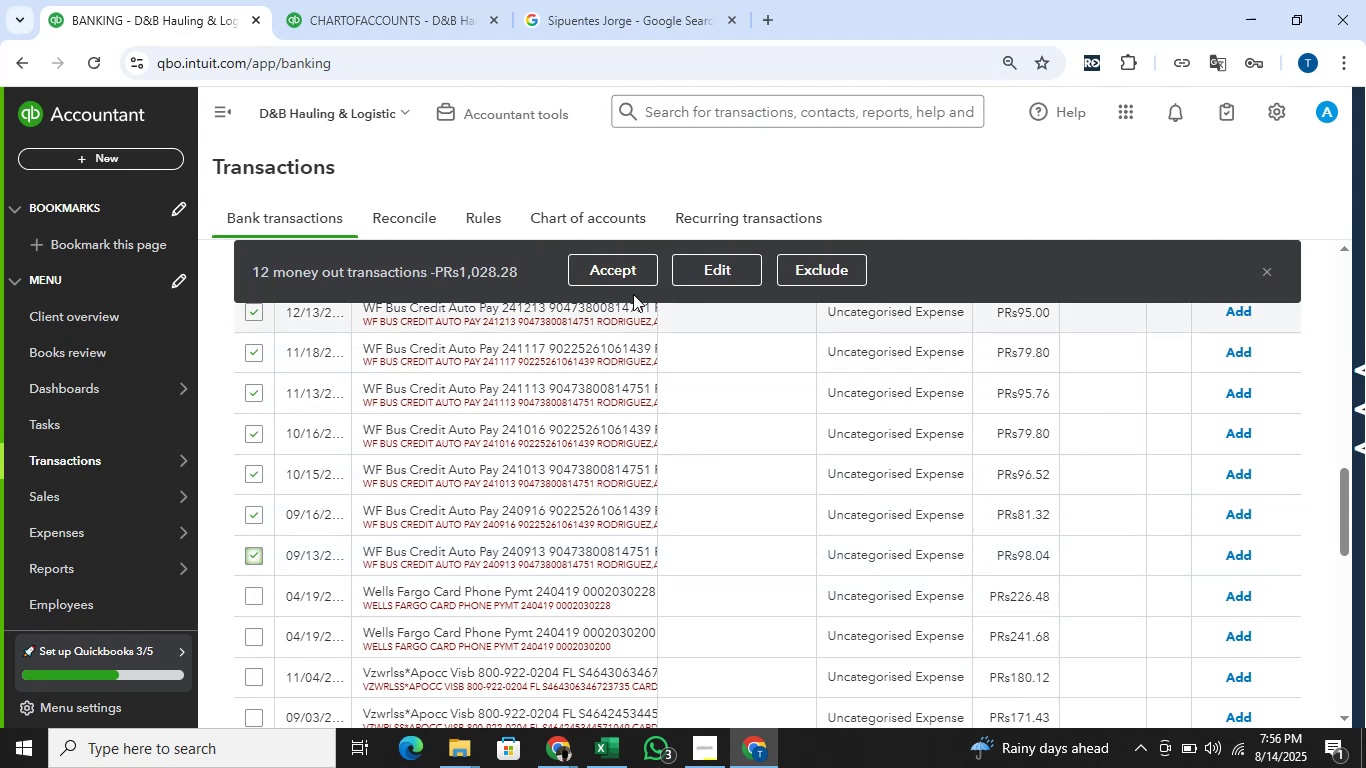 
left_click([712, 267])
 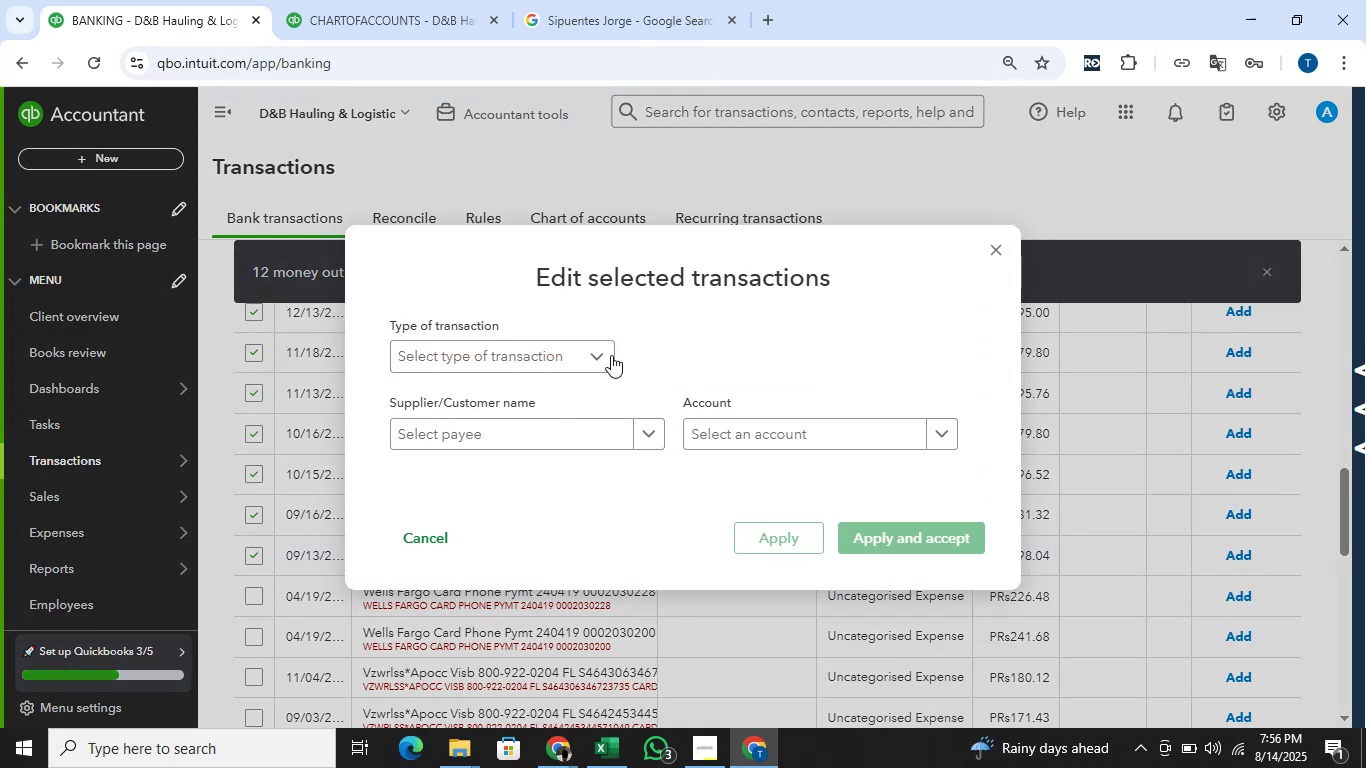 
left_click([587, 351])
 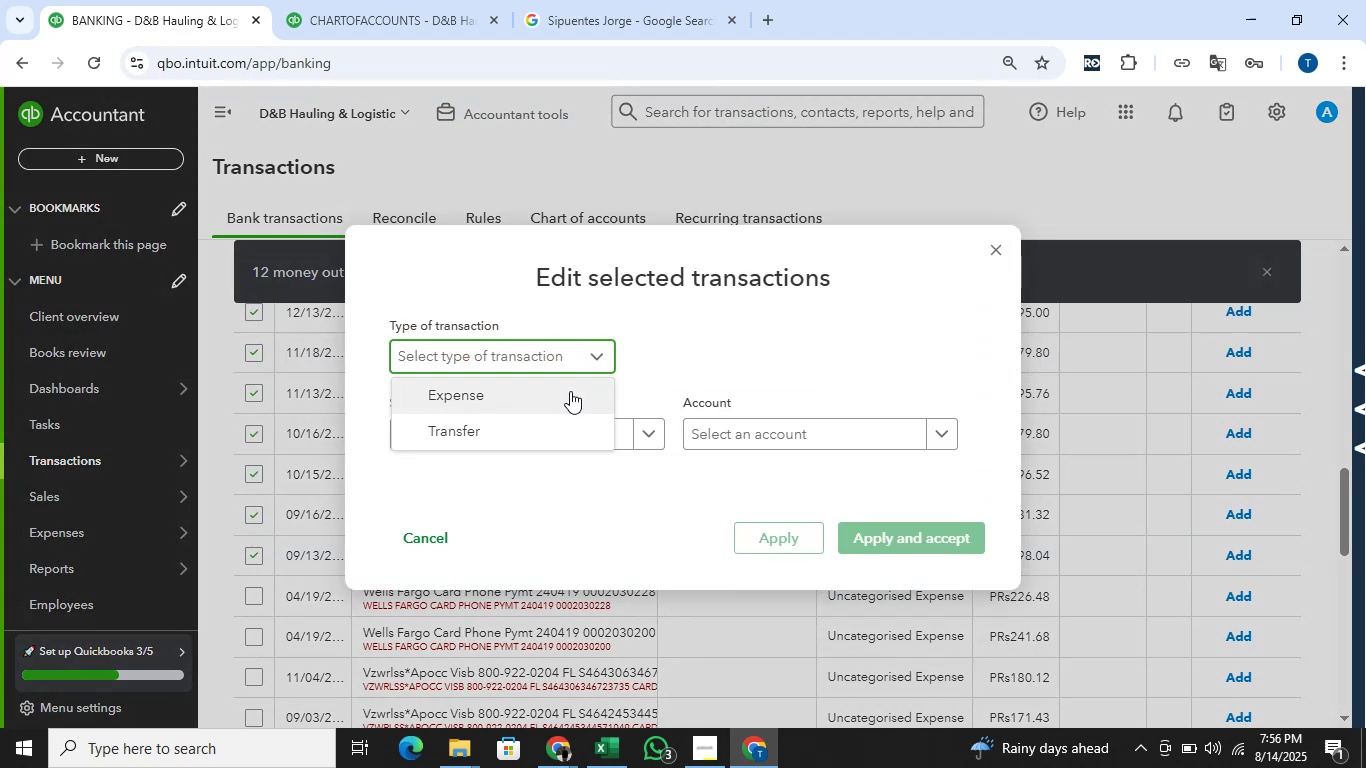 
left_click([569, 392])
 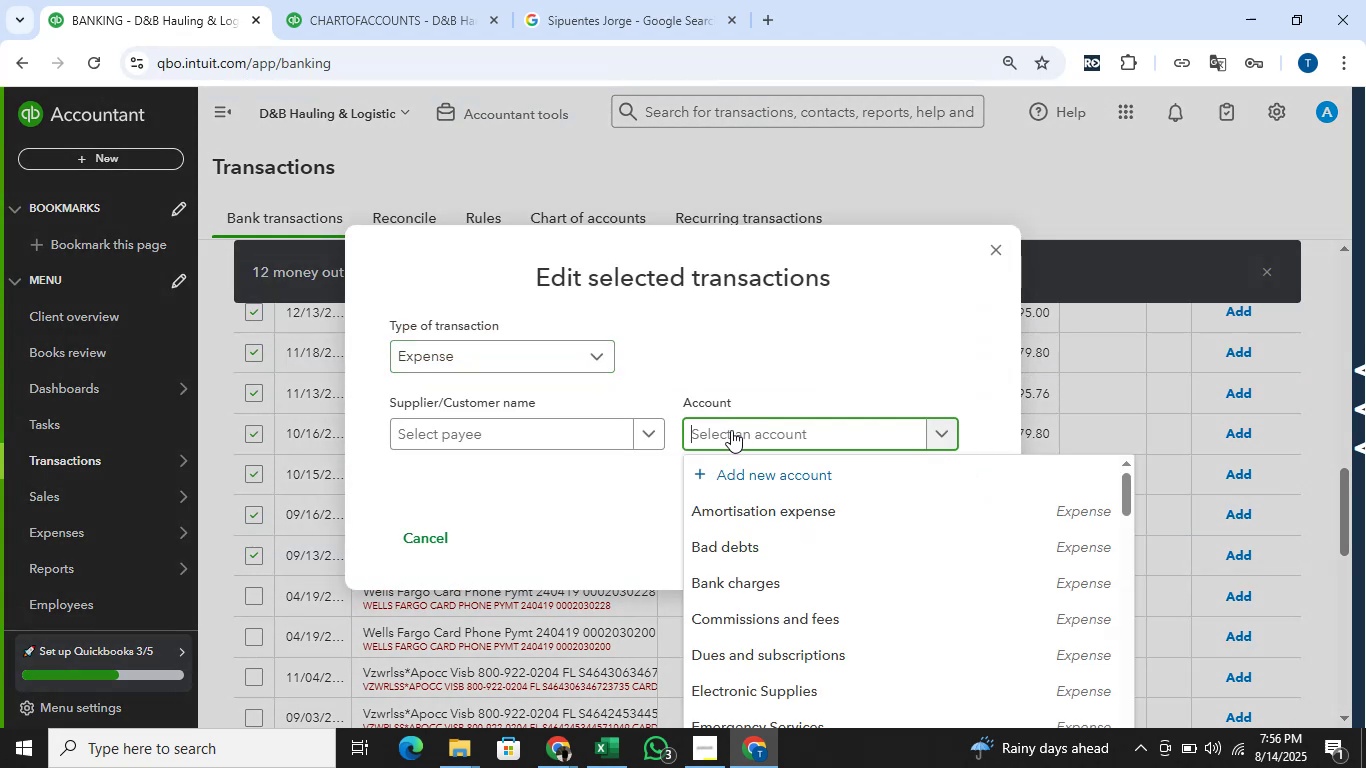 
type(repai)
 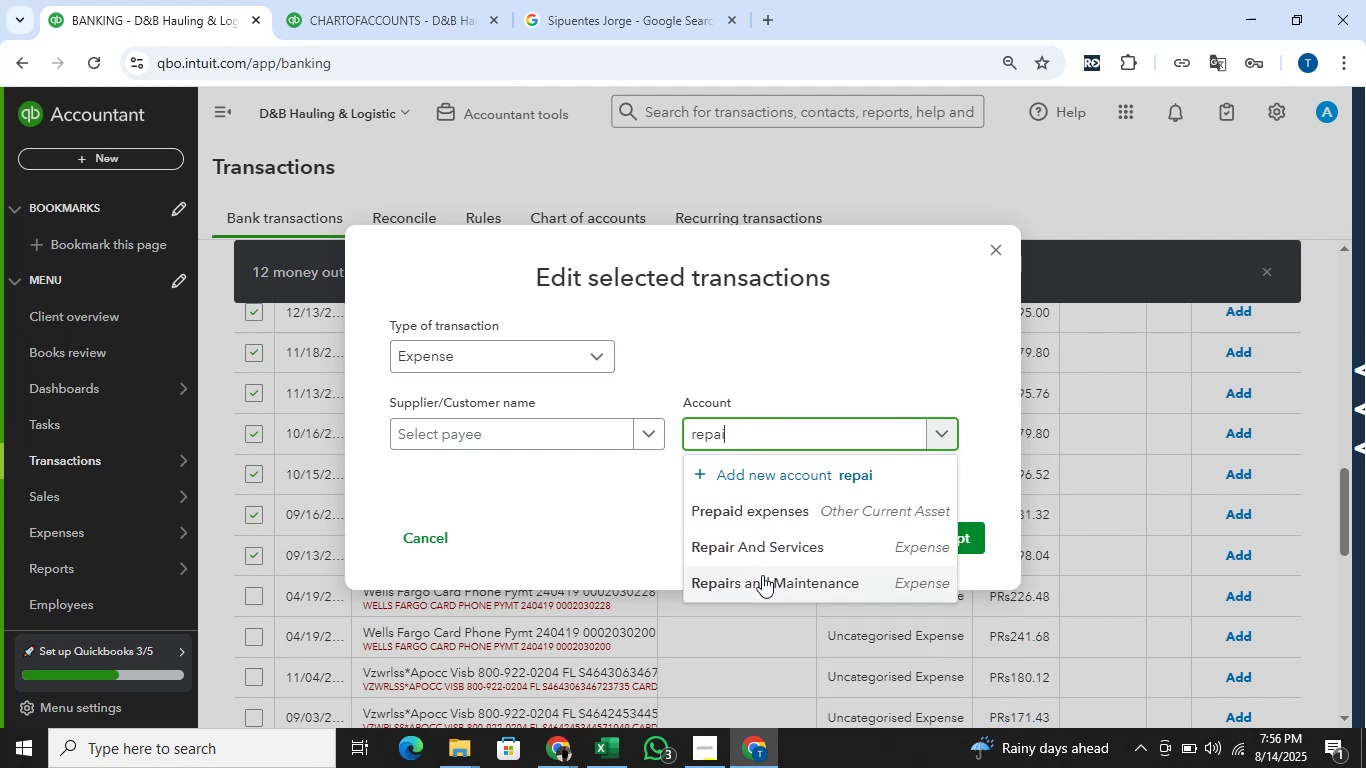 
left_click([769, 551])
 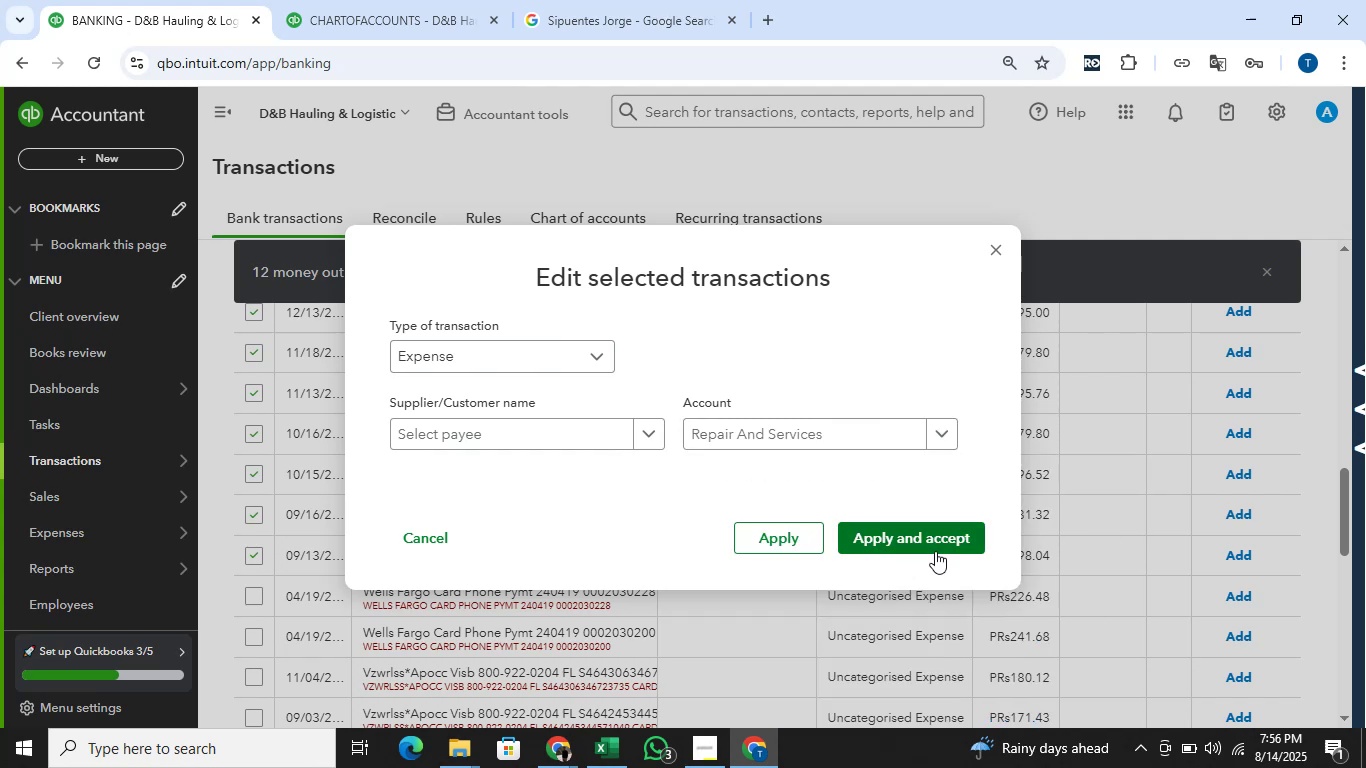 
left_click([936, 551])
 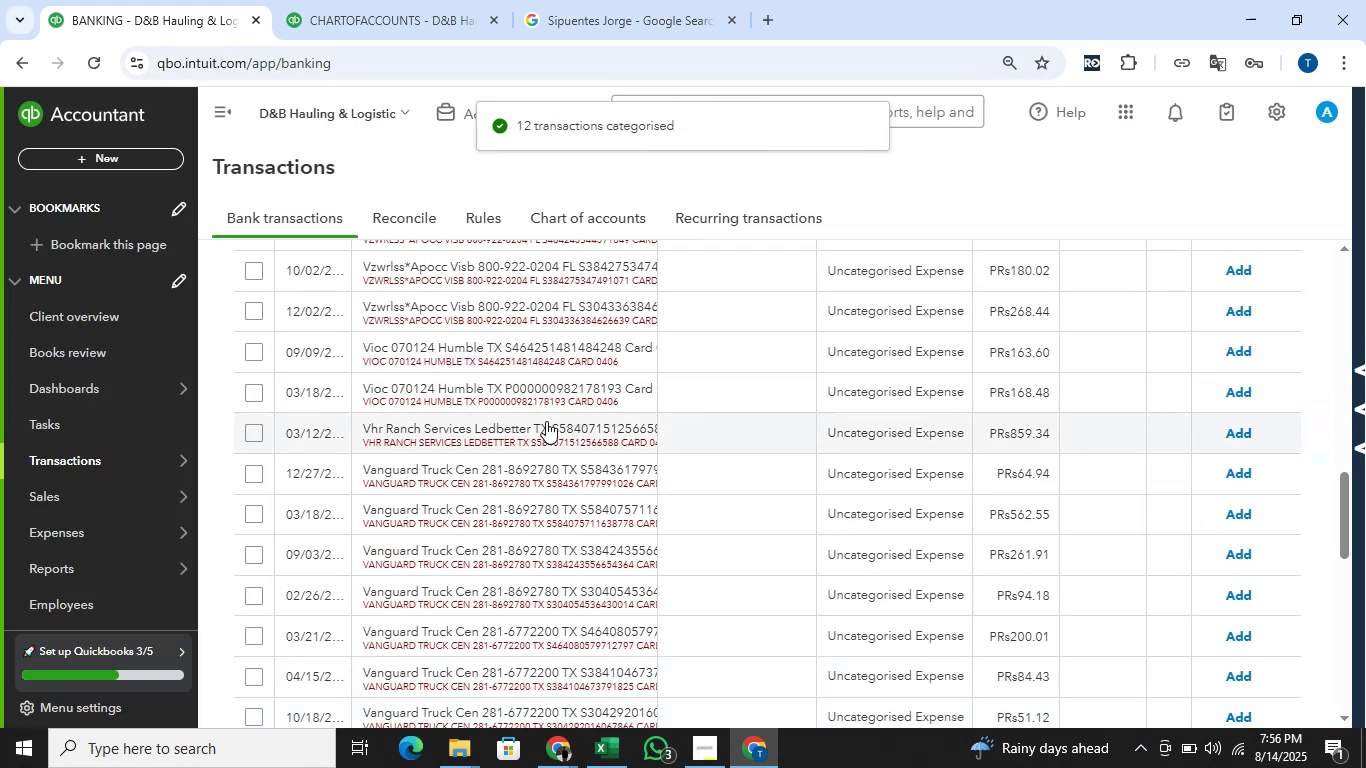 
wait(11.08)
 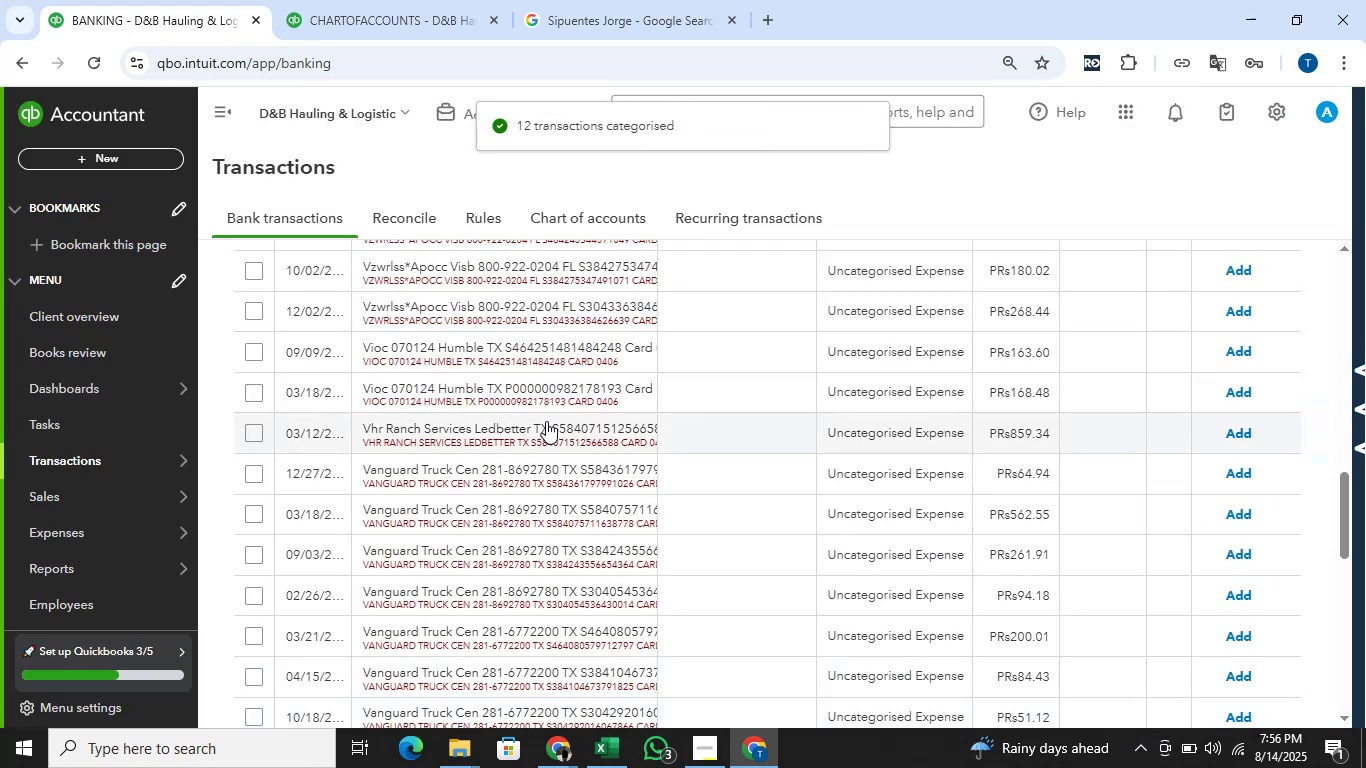 
left_click([256, 435])
 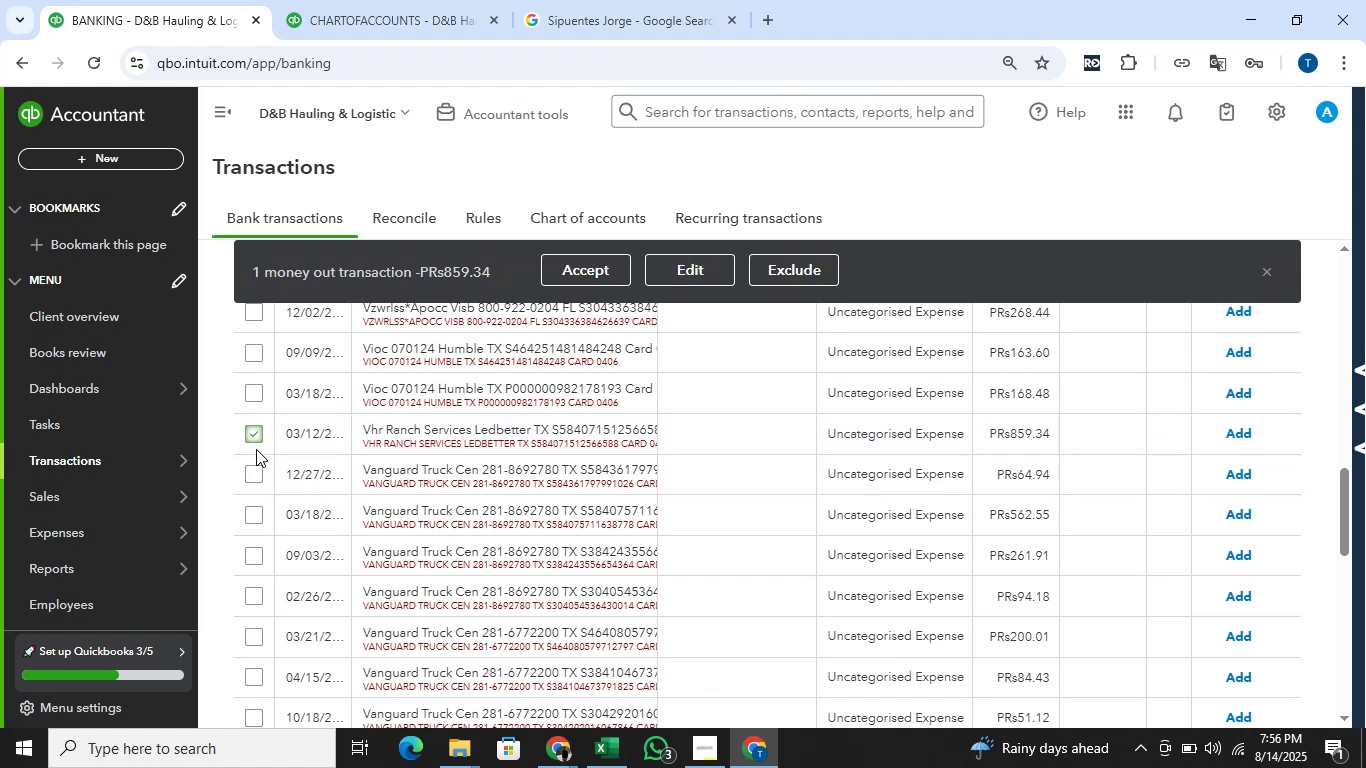 
scroll: coordinate [398, 510], scroll_direction: down, amount: 1.0
 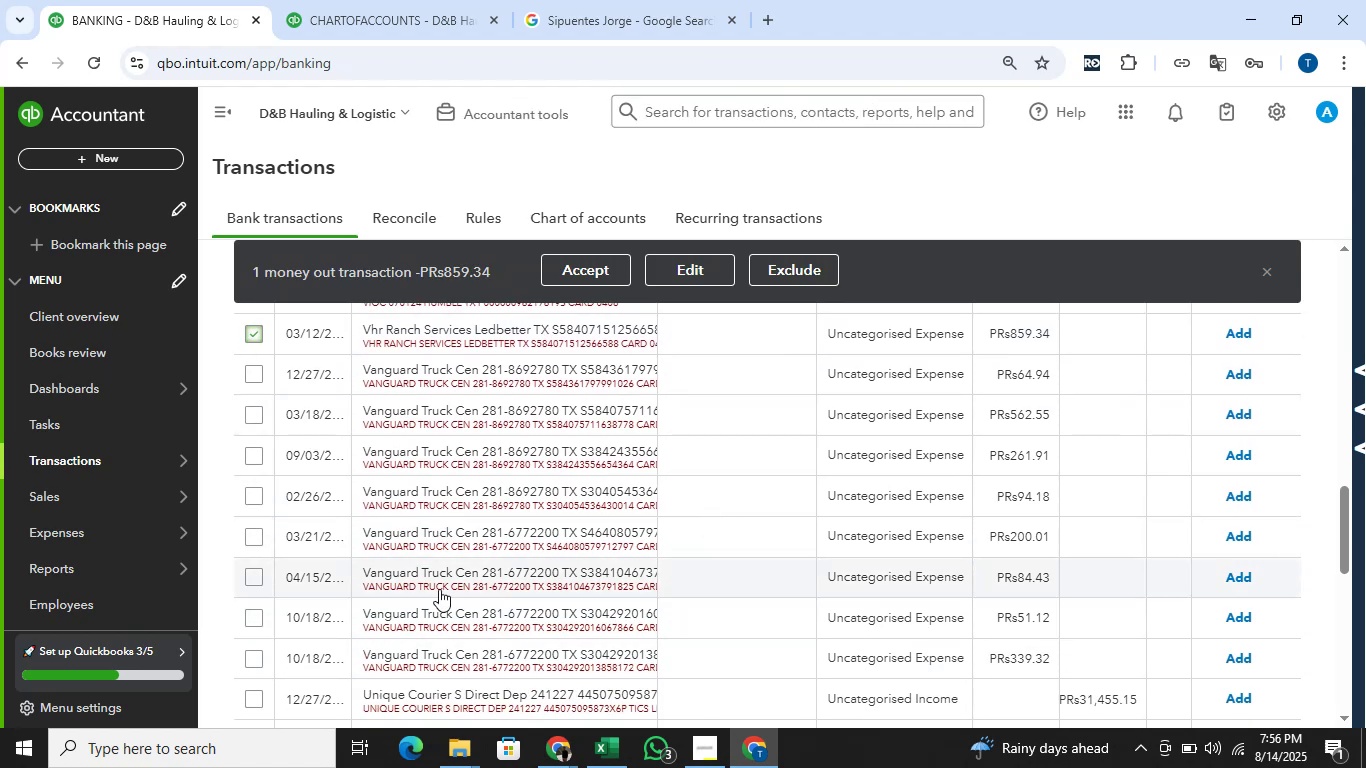 
hold_key(key=ShiftLeft, duration=1.41)
left_click([256, 658])
 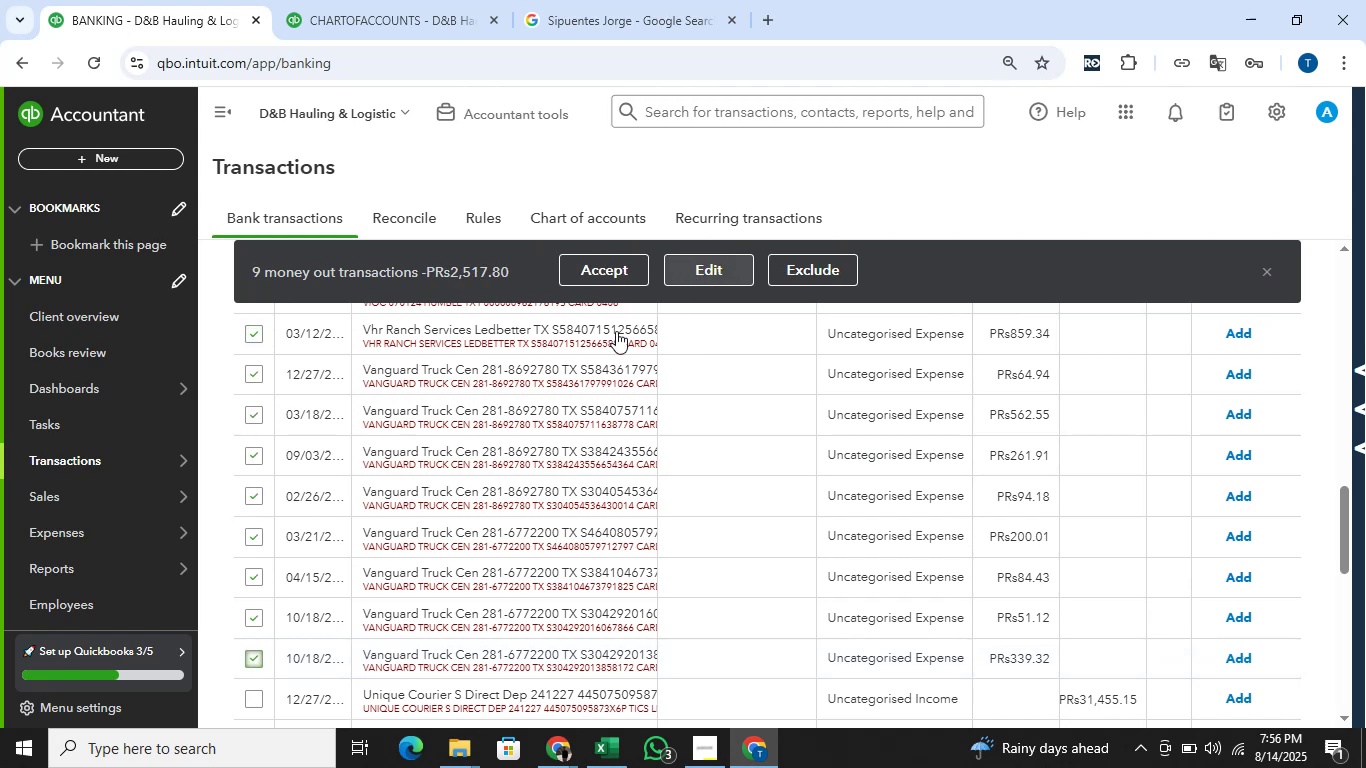 
left_click([456, 359])
 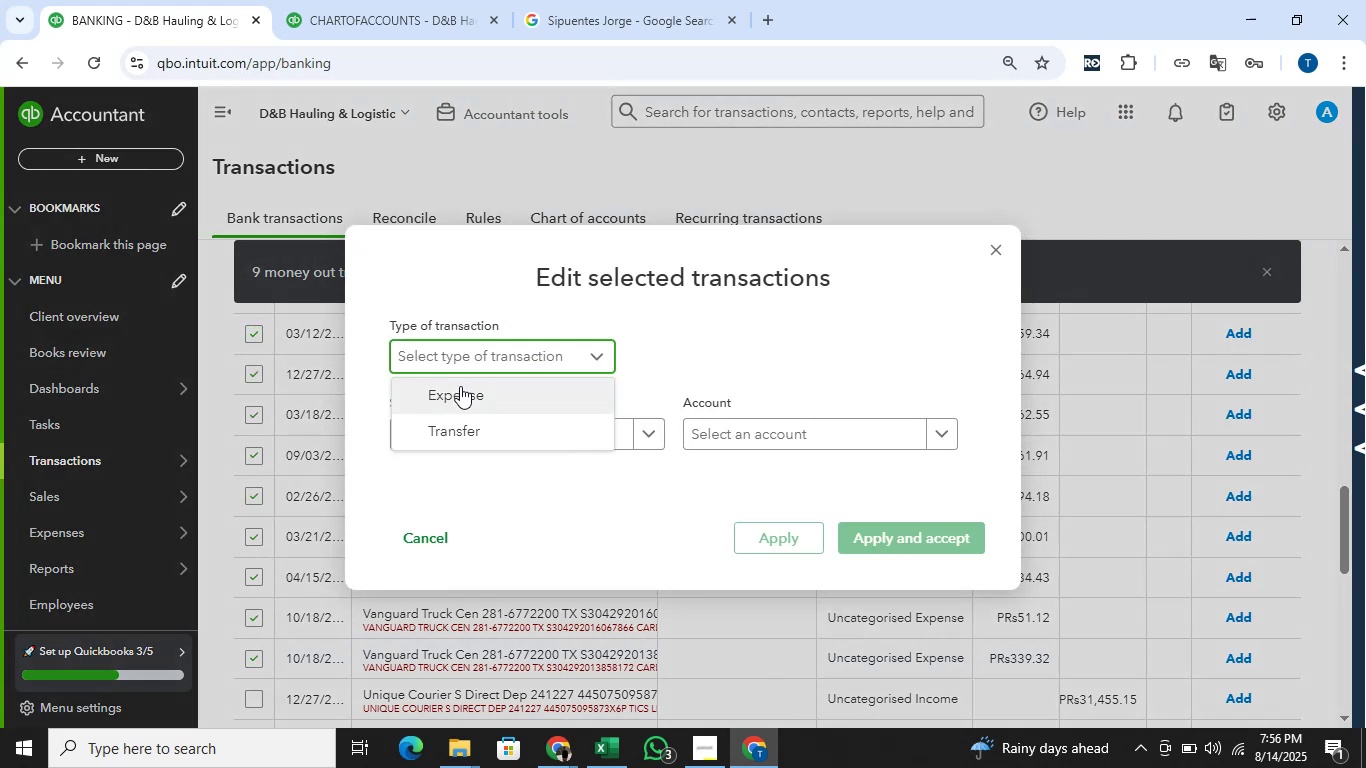 
left_click([460, 386])
 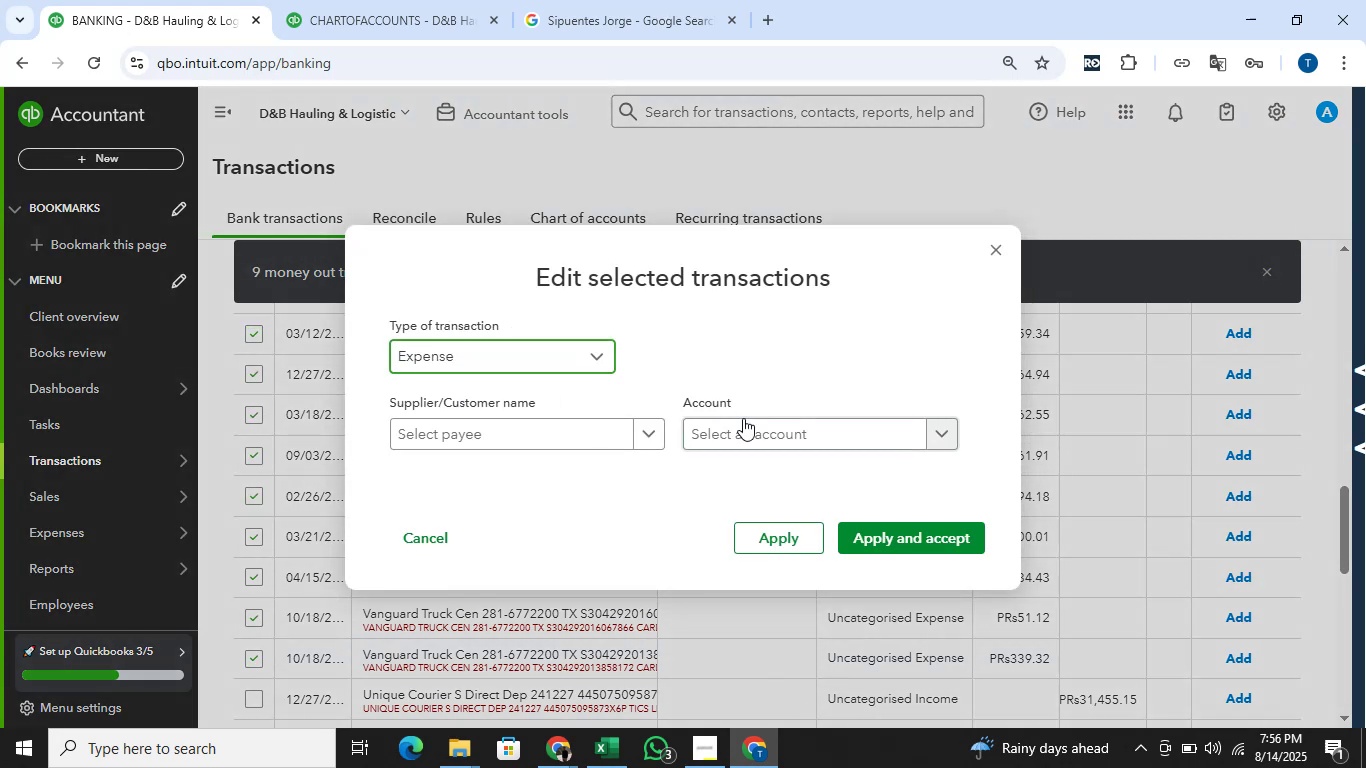 
left_click([746, 418])
 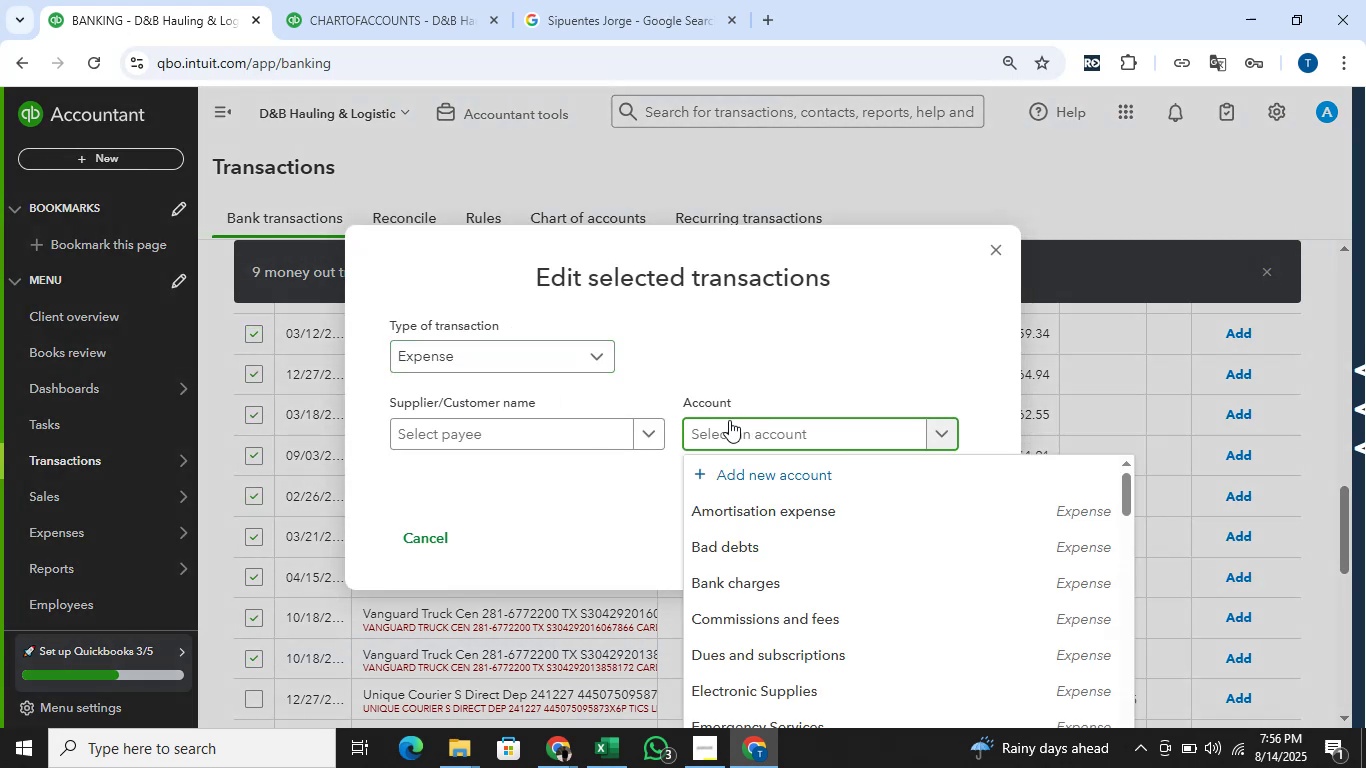 
type(rep)
 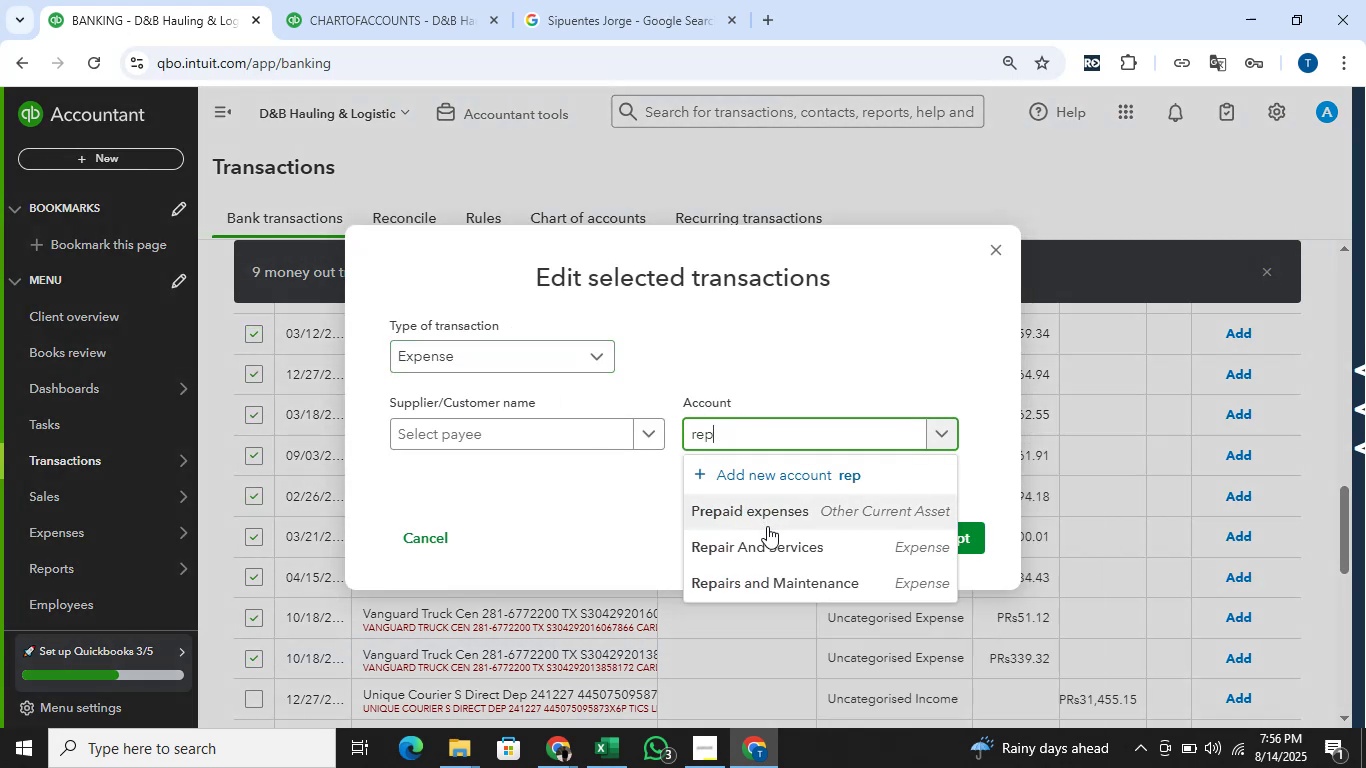 
left_click([769, 540])
 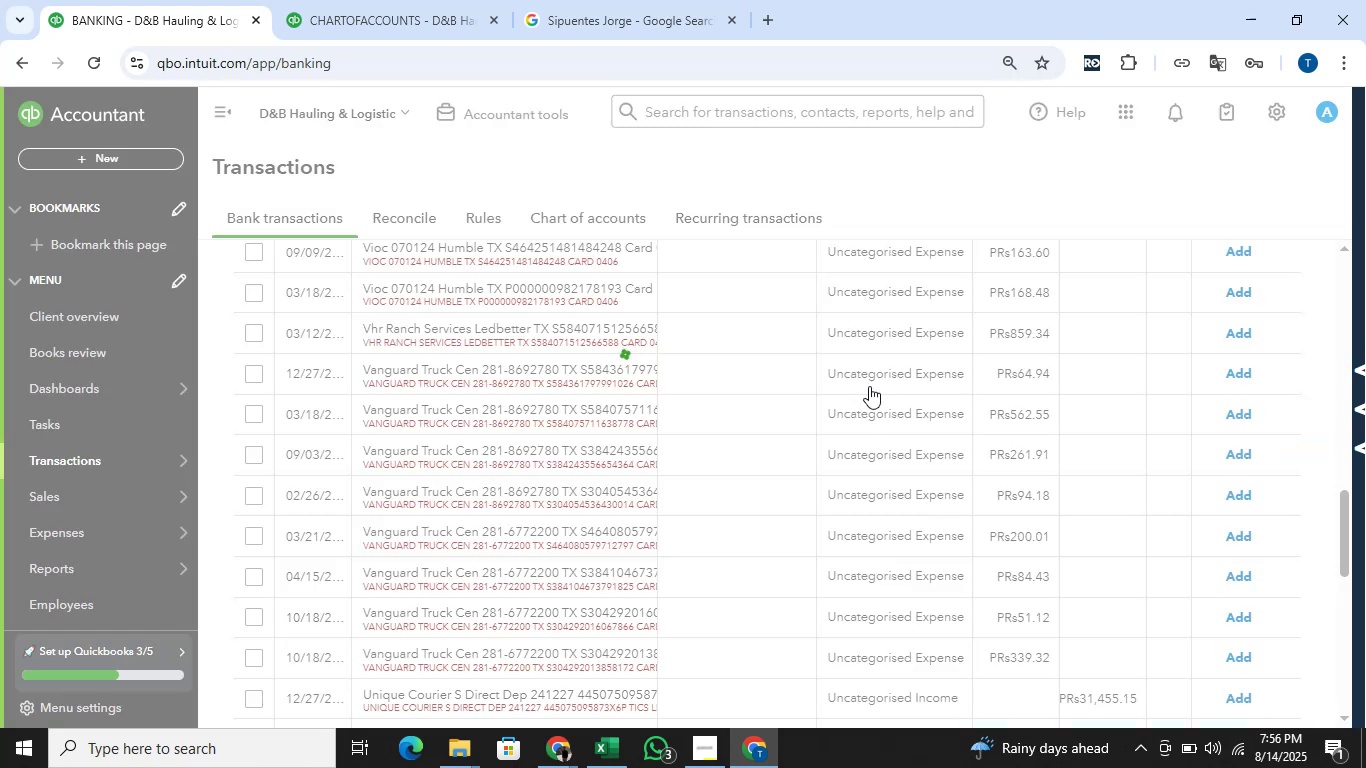 
wait(5.82)
 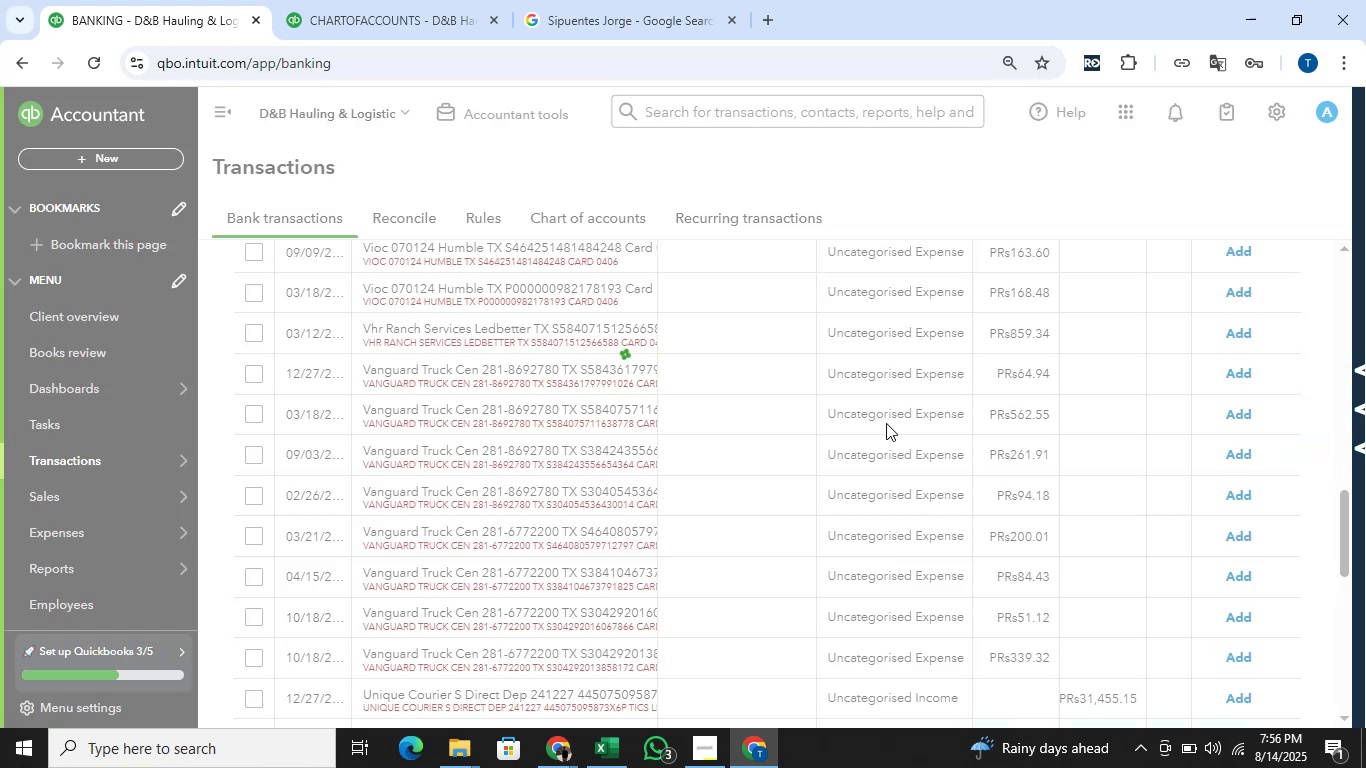 
scroll: coordinate [672, 391], scroll_direction: down, amount: 8.0
 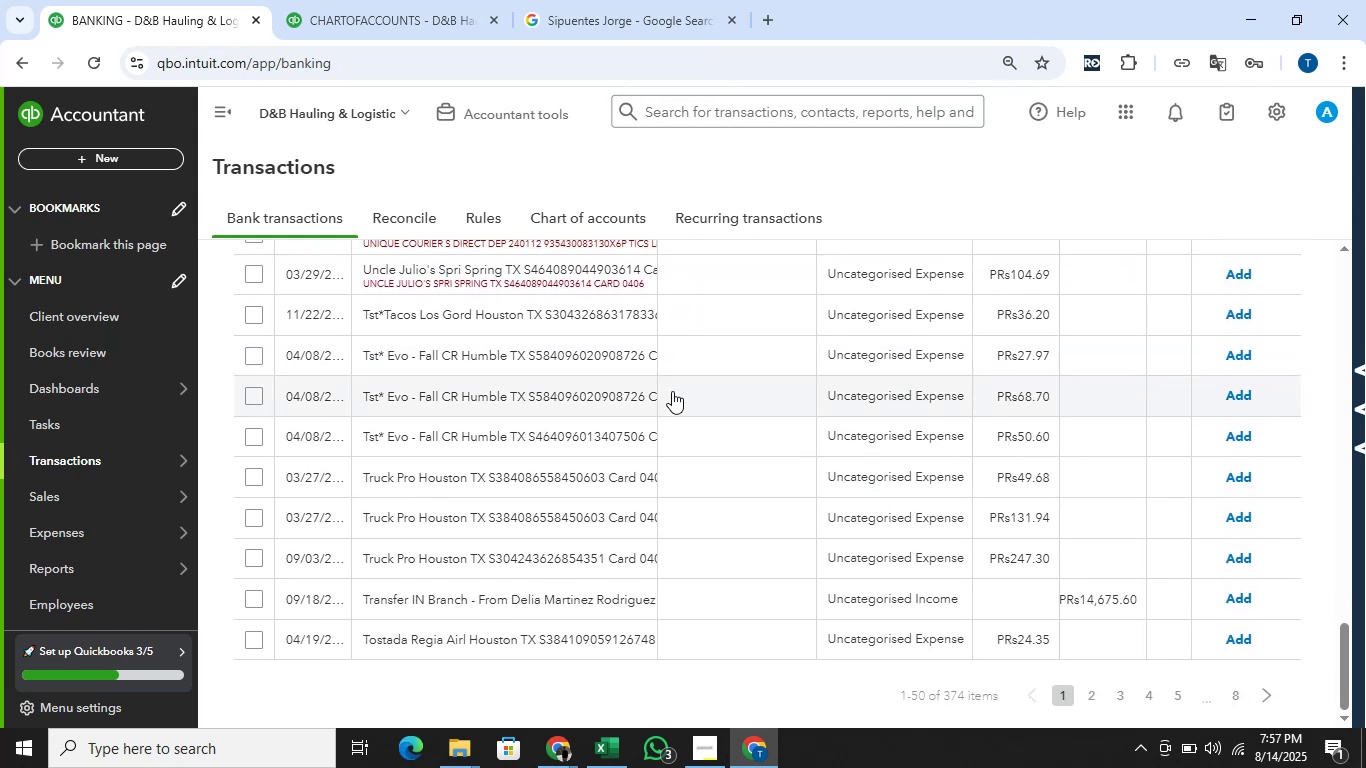 
scroll: coordinate [674, 389], scroll_direction: up, amount: 3.0
 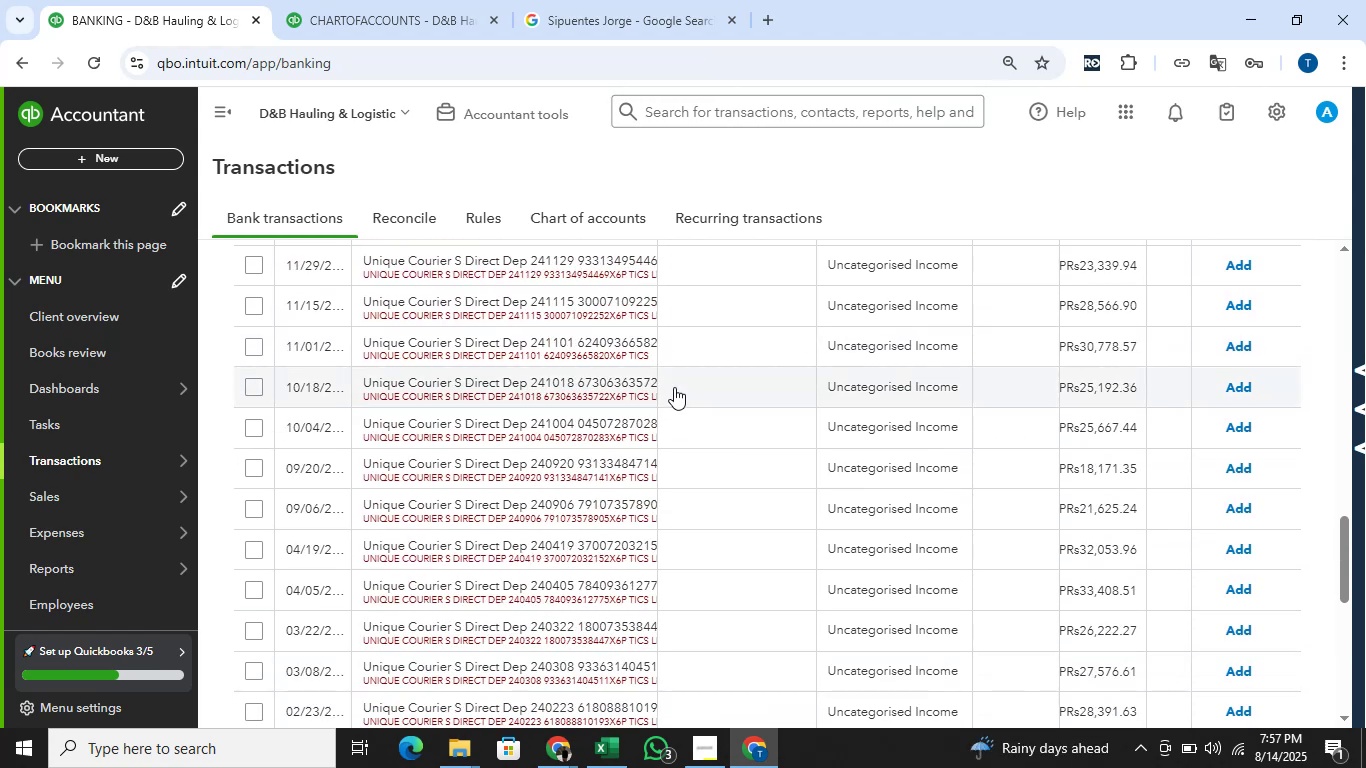 
wait(5.06)
 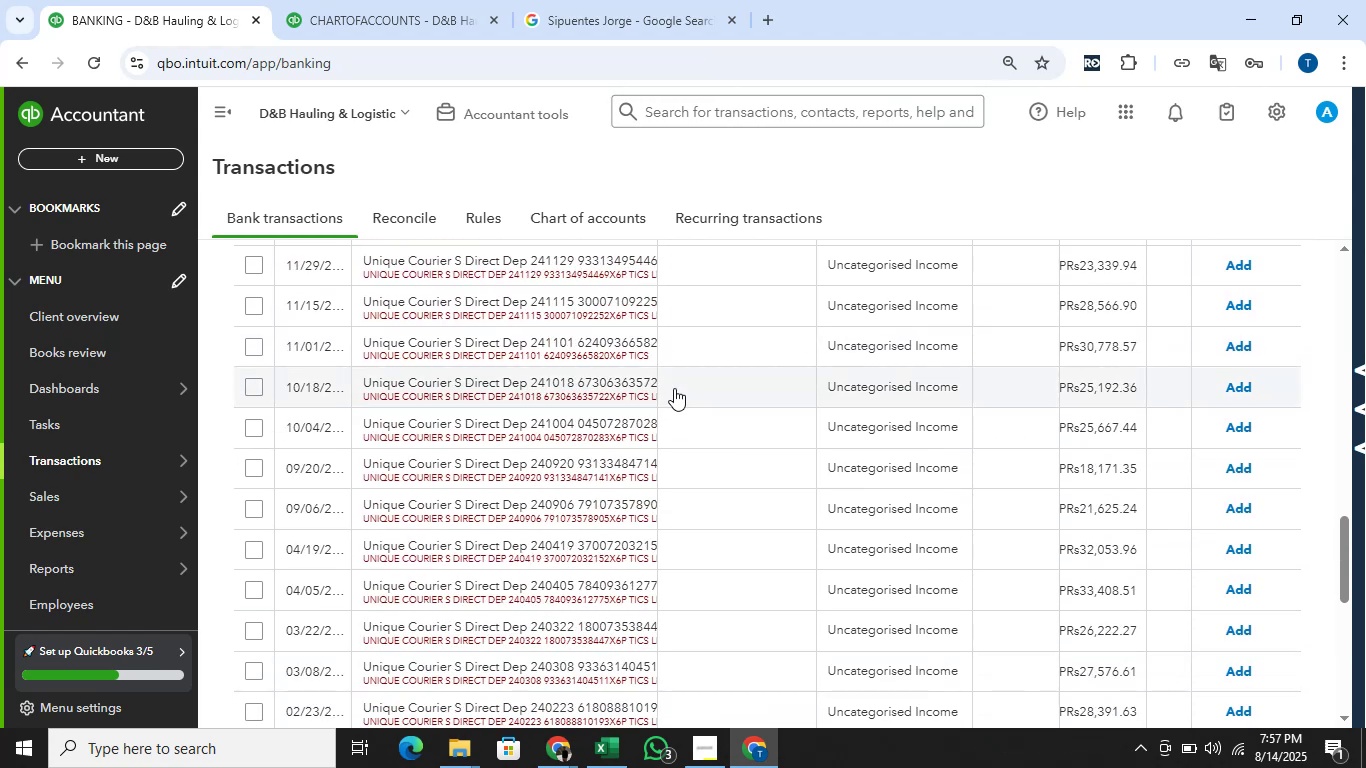 
scroll: coordinate [674, 387], scroll_direction: up, amount: 3.0
 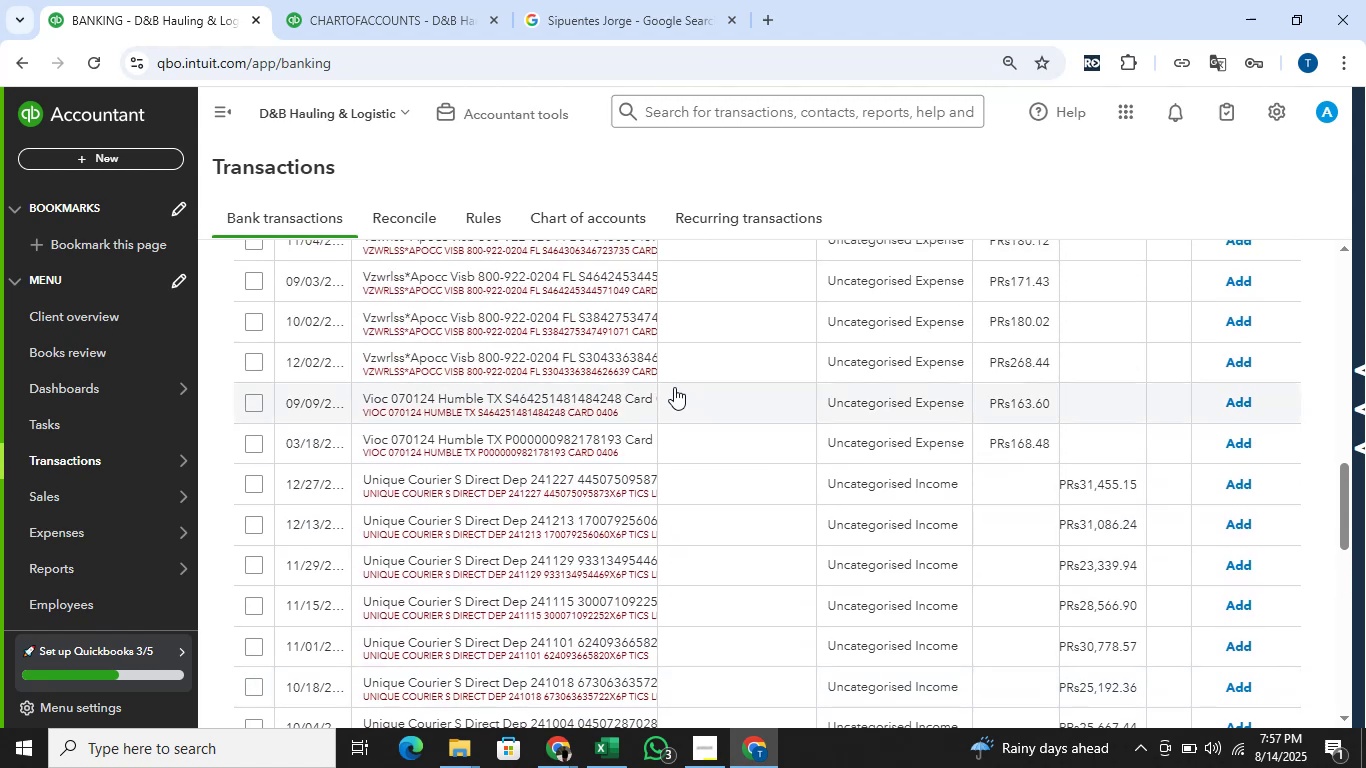 
scroll: coordinate [674, 387], scroll_direction: down, amount: 1.0
 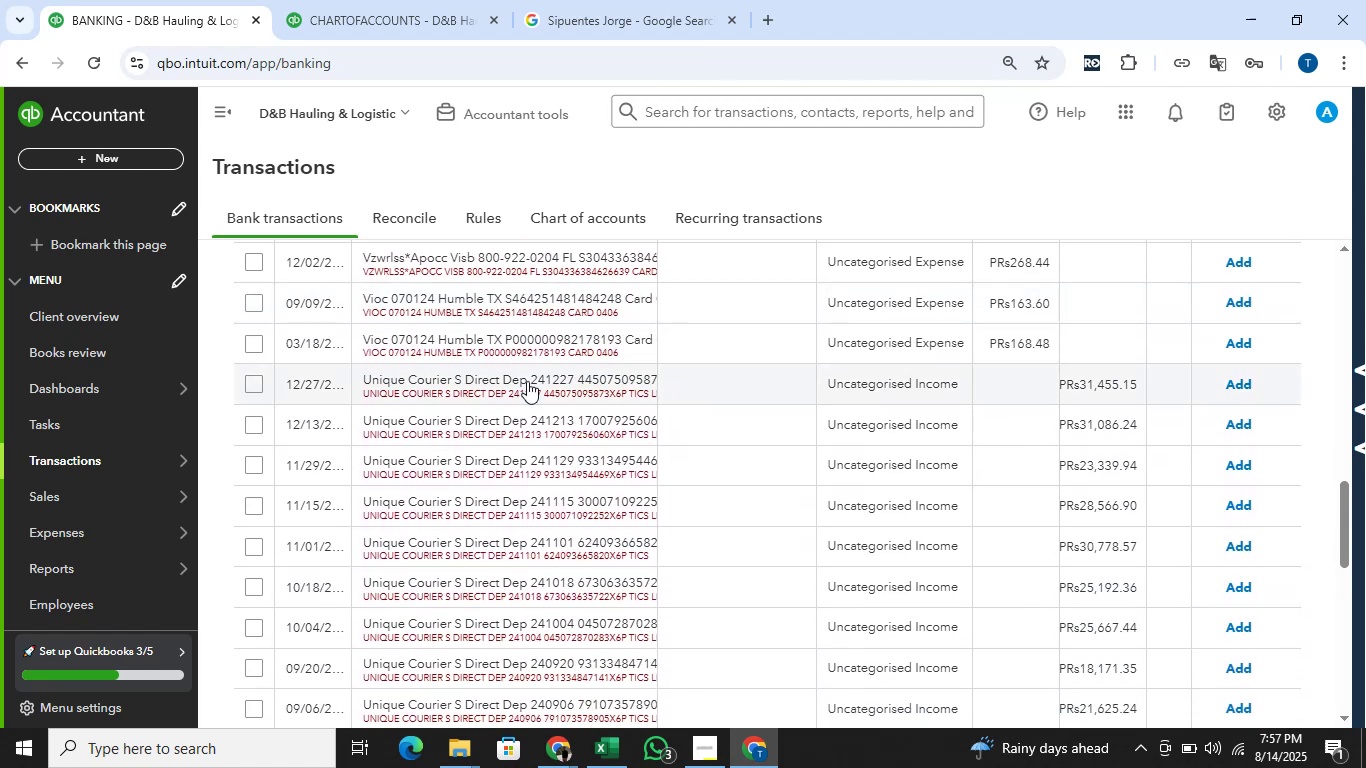 
wait(7.5)
 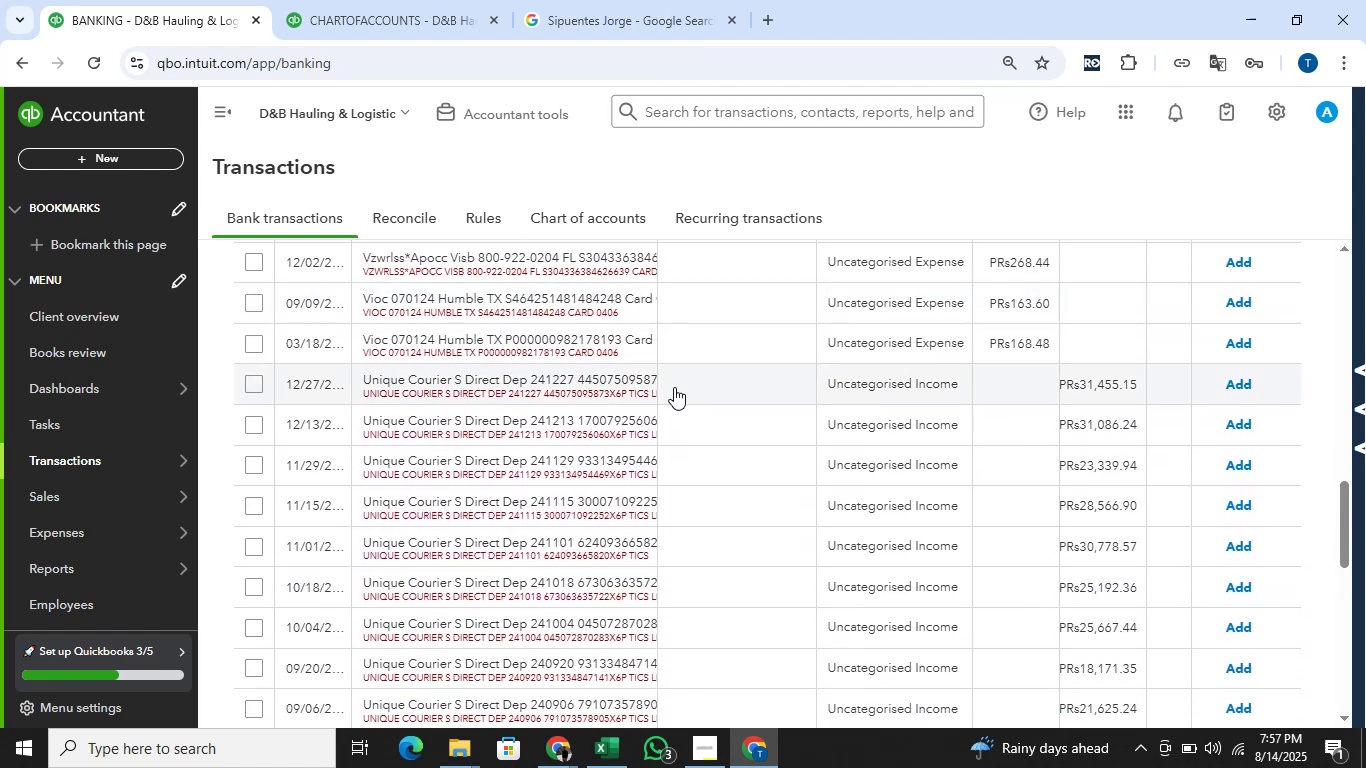 
left_click([262, 383])
 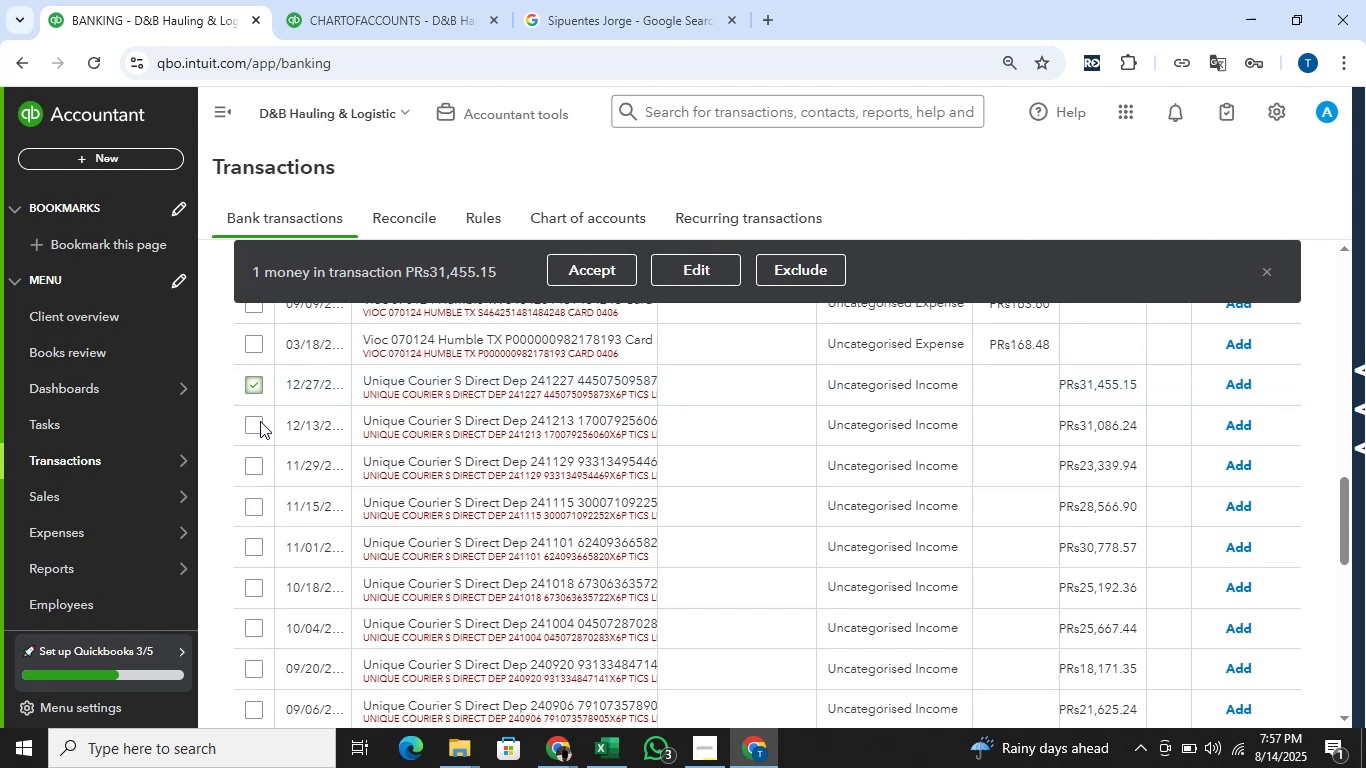 
left_click([260, 422])
 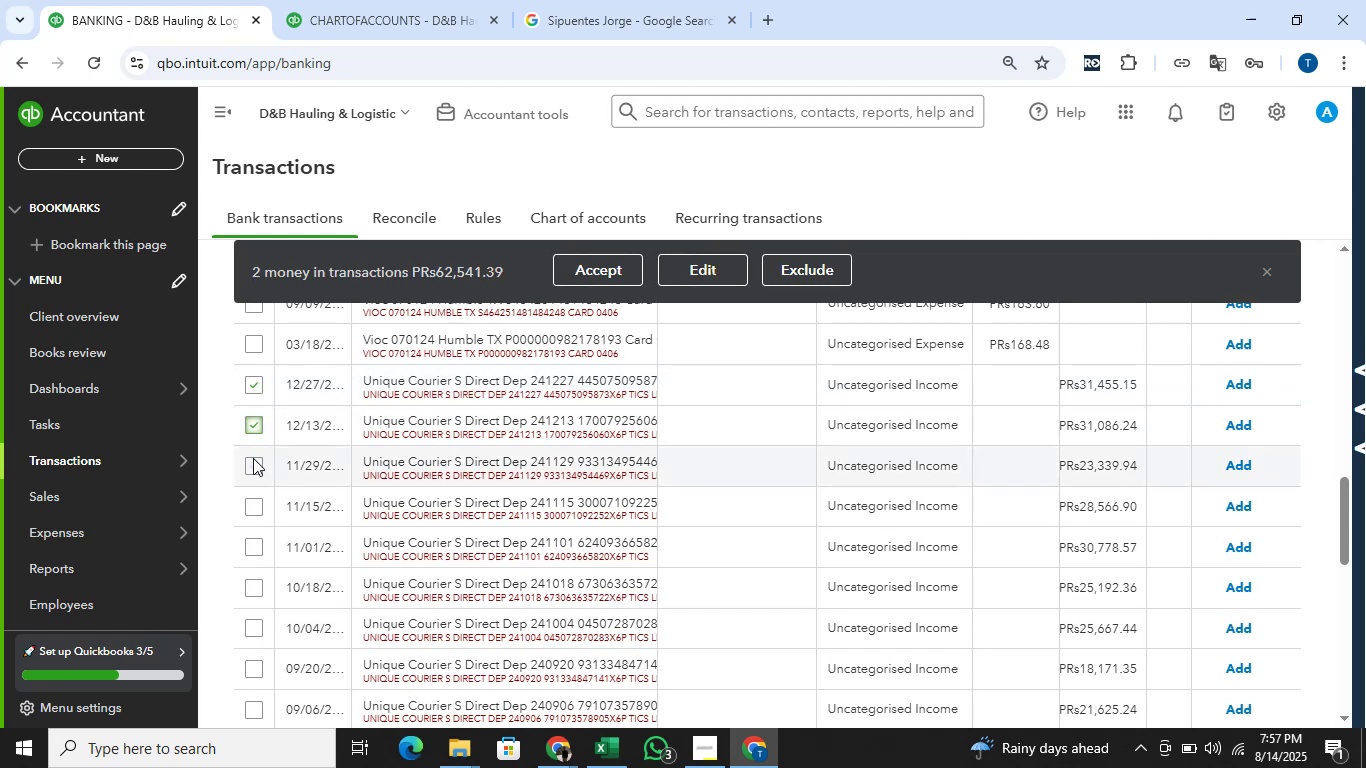 
left_click([253, 458])
 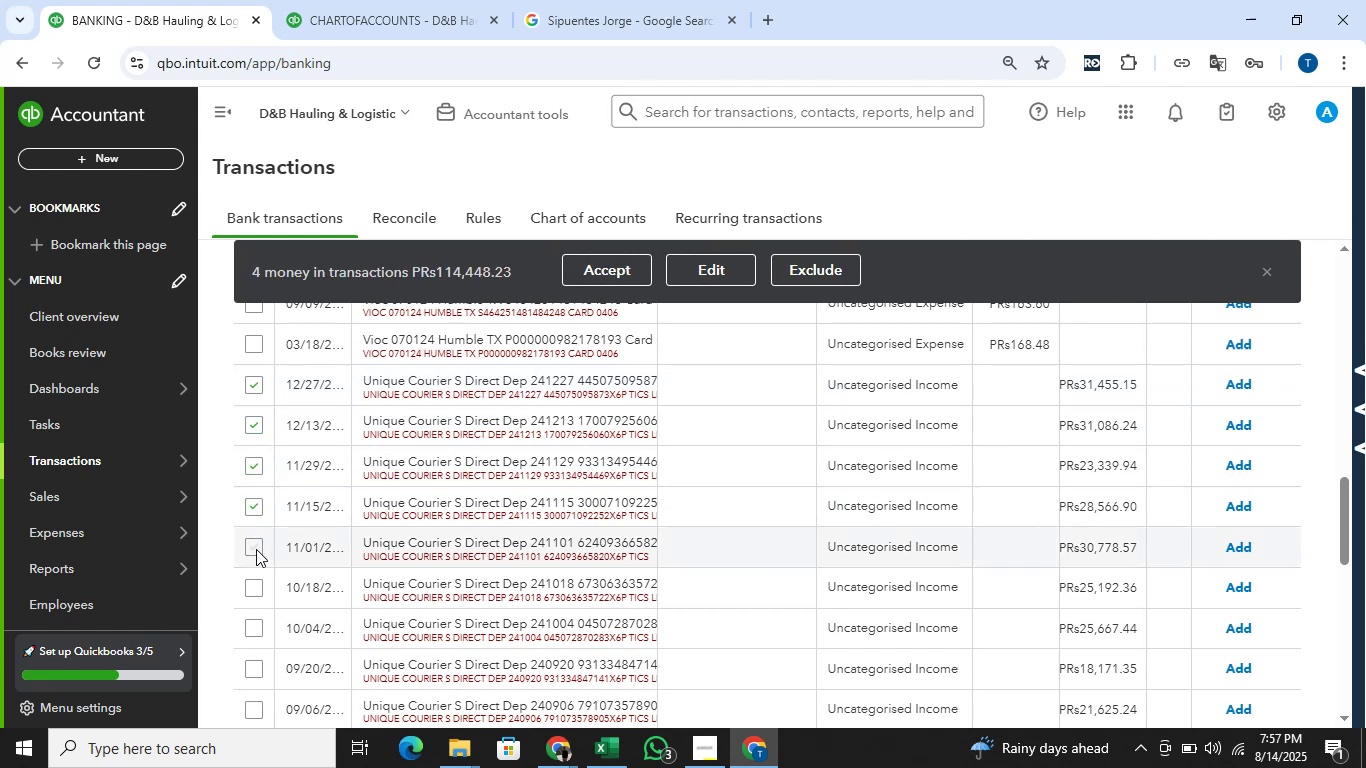 
left_click([256, 590])
 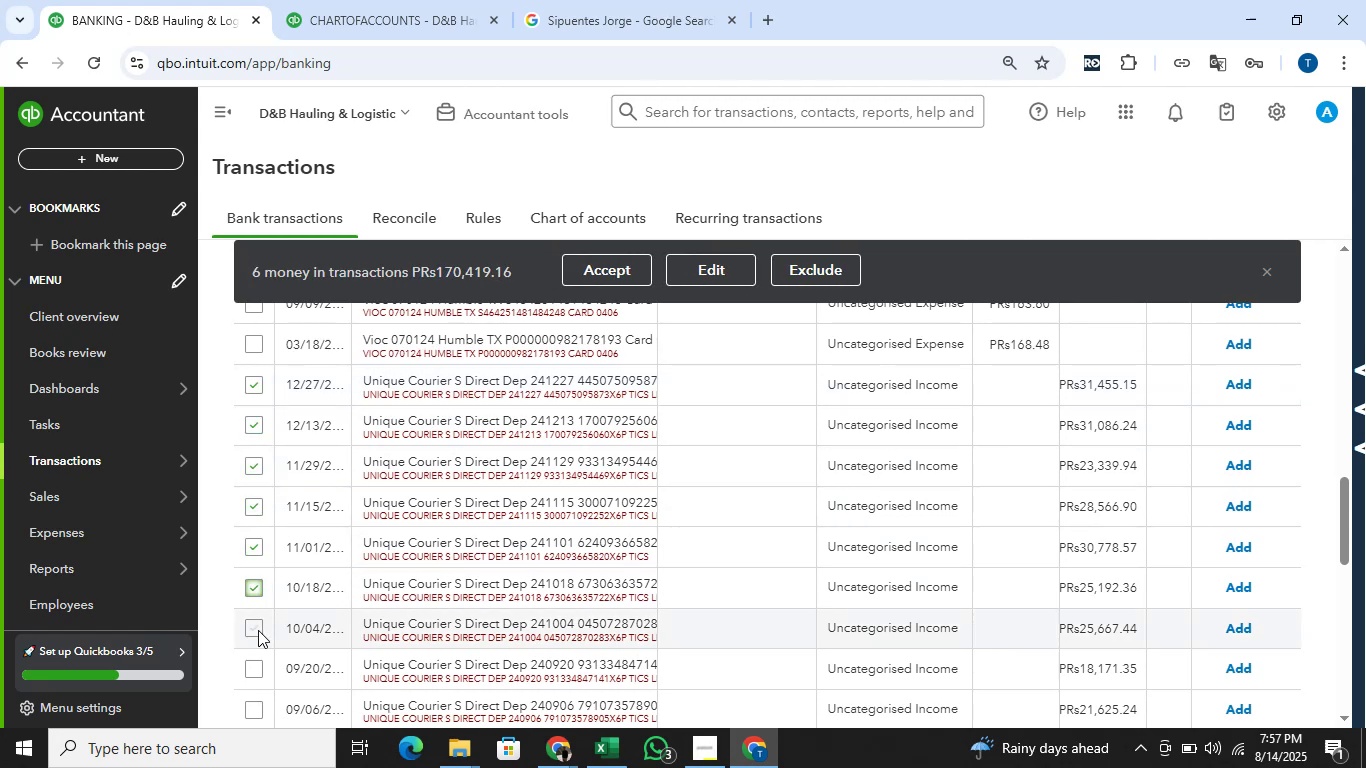 
left_click([258, 630])
 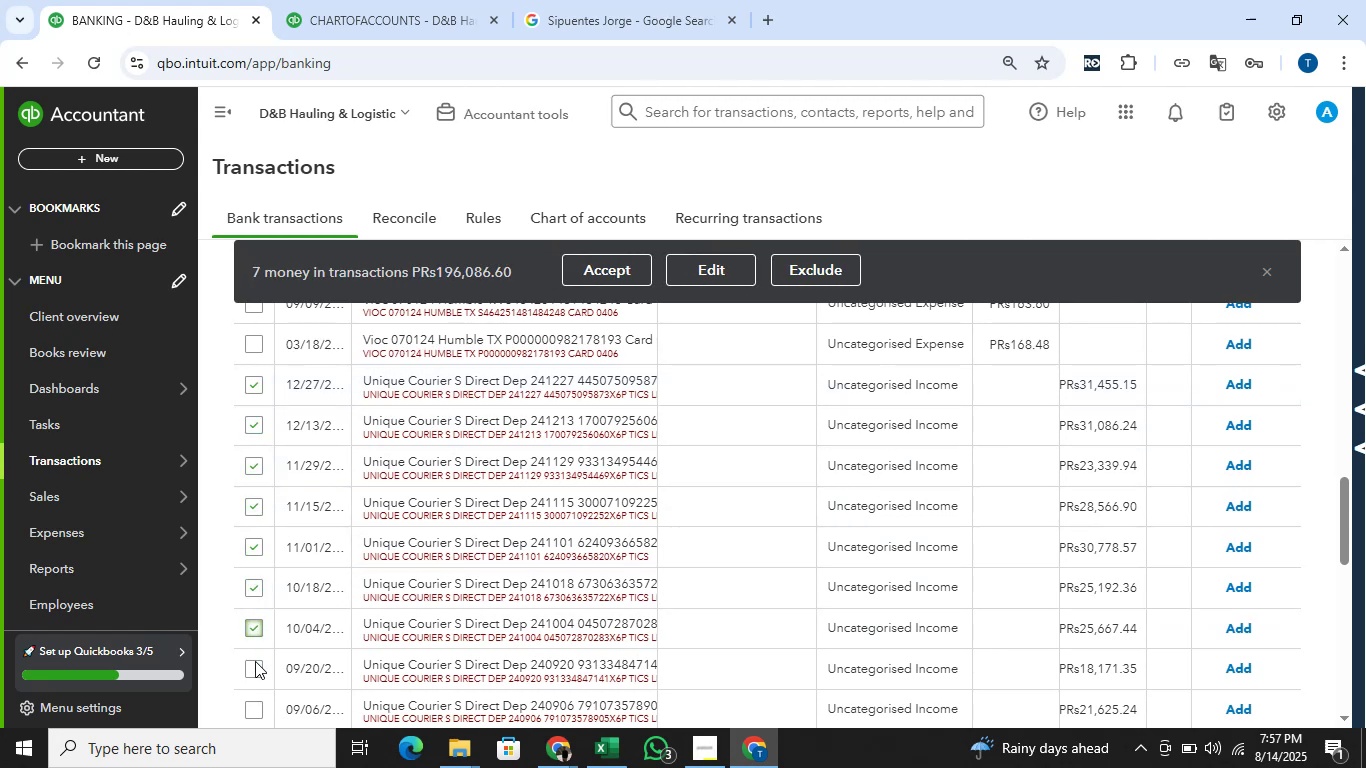 
left_click([254, 672])
 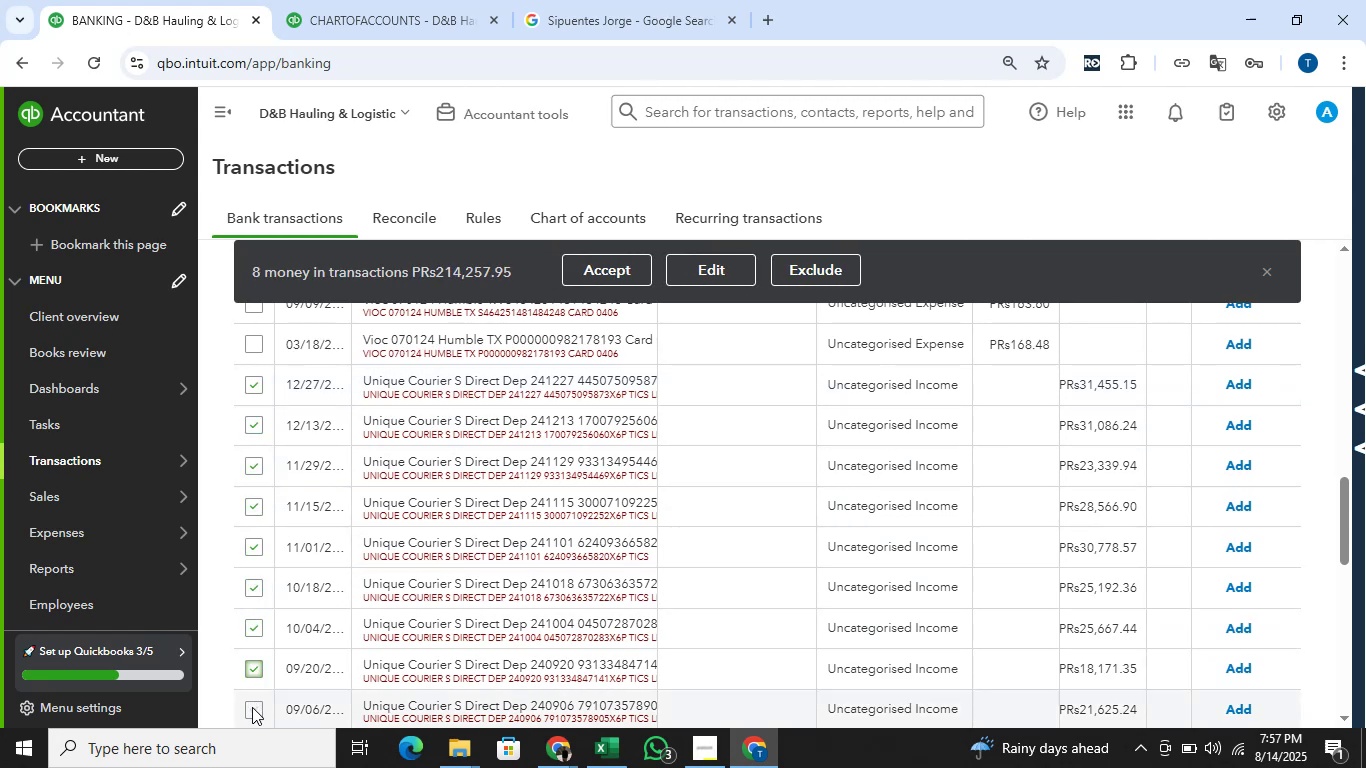 
left_click([252, 710])
 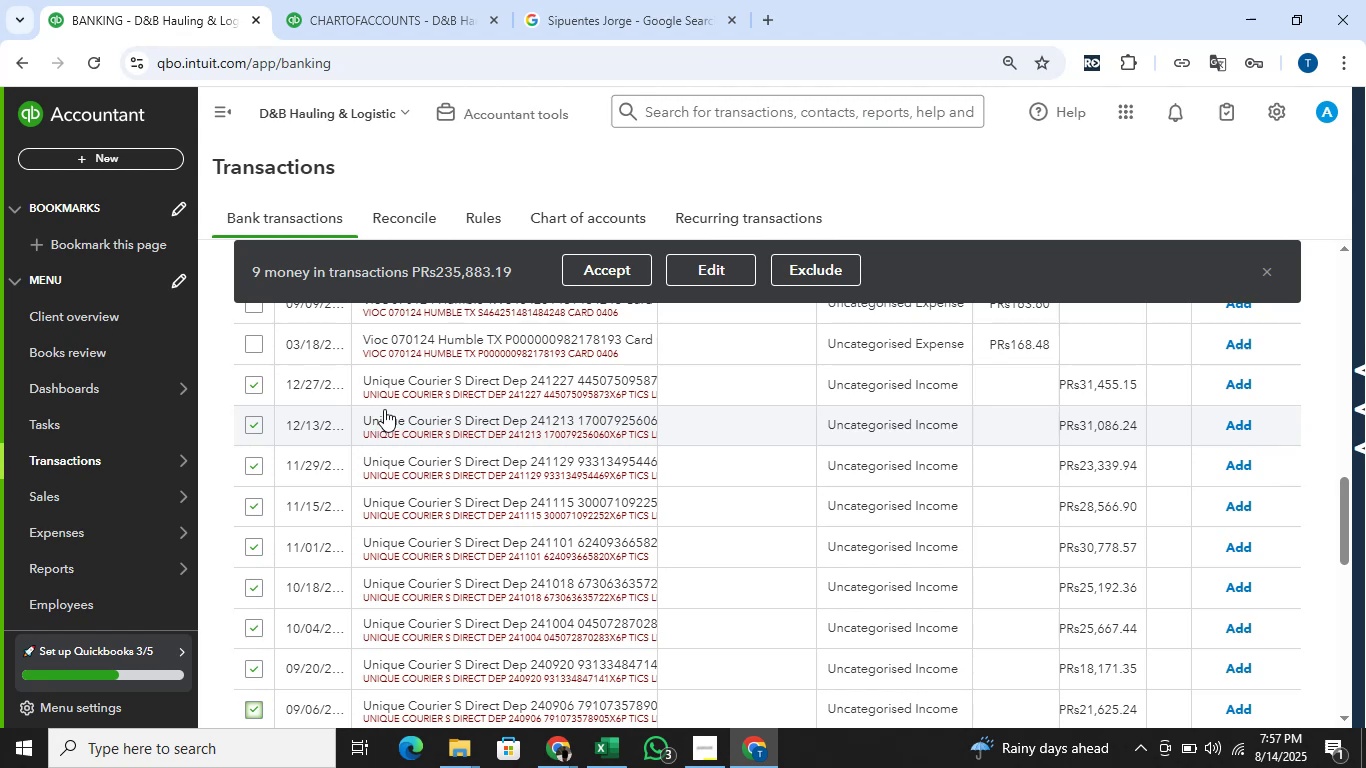 
scroll: coordinate [532, 400], scroll_direction: down, amount: 2.0
 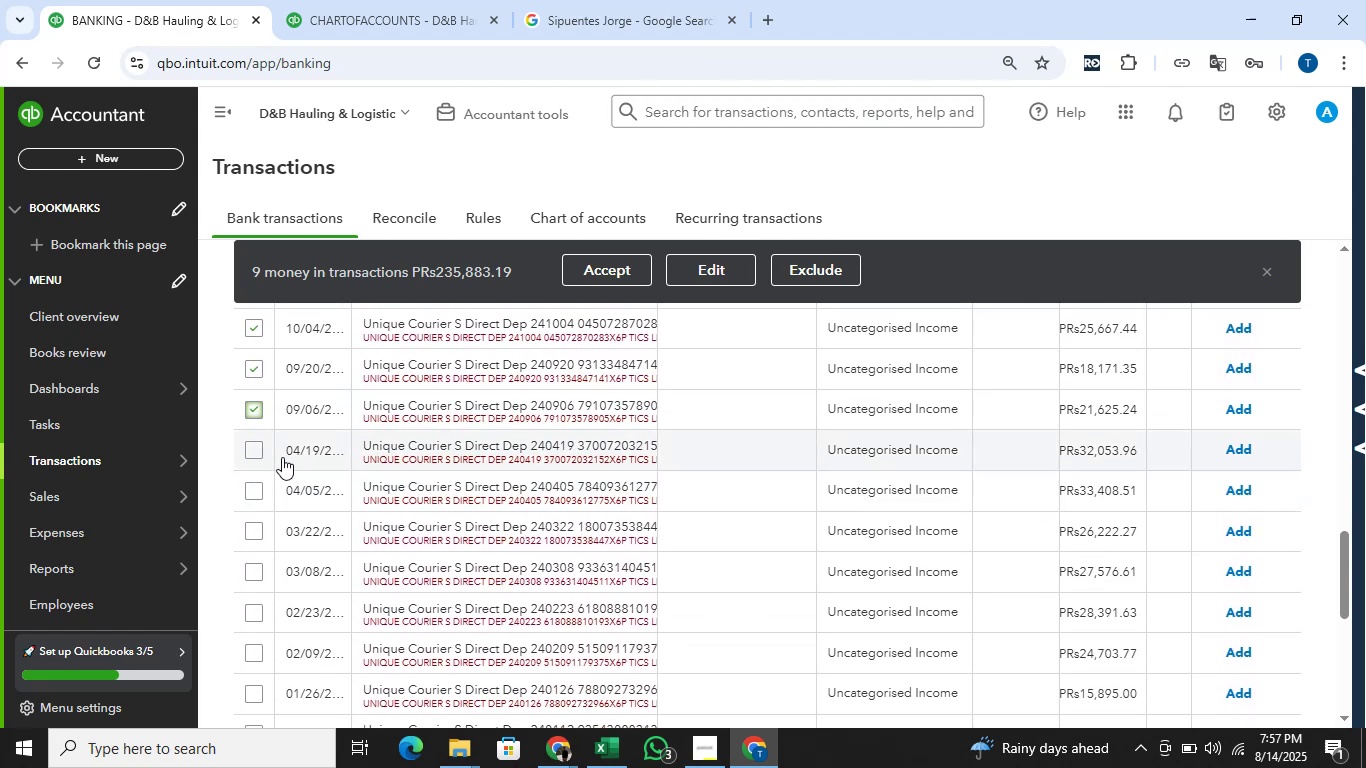 
left_click([259, 457])
 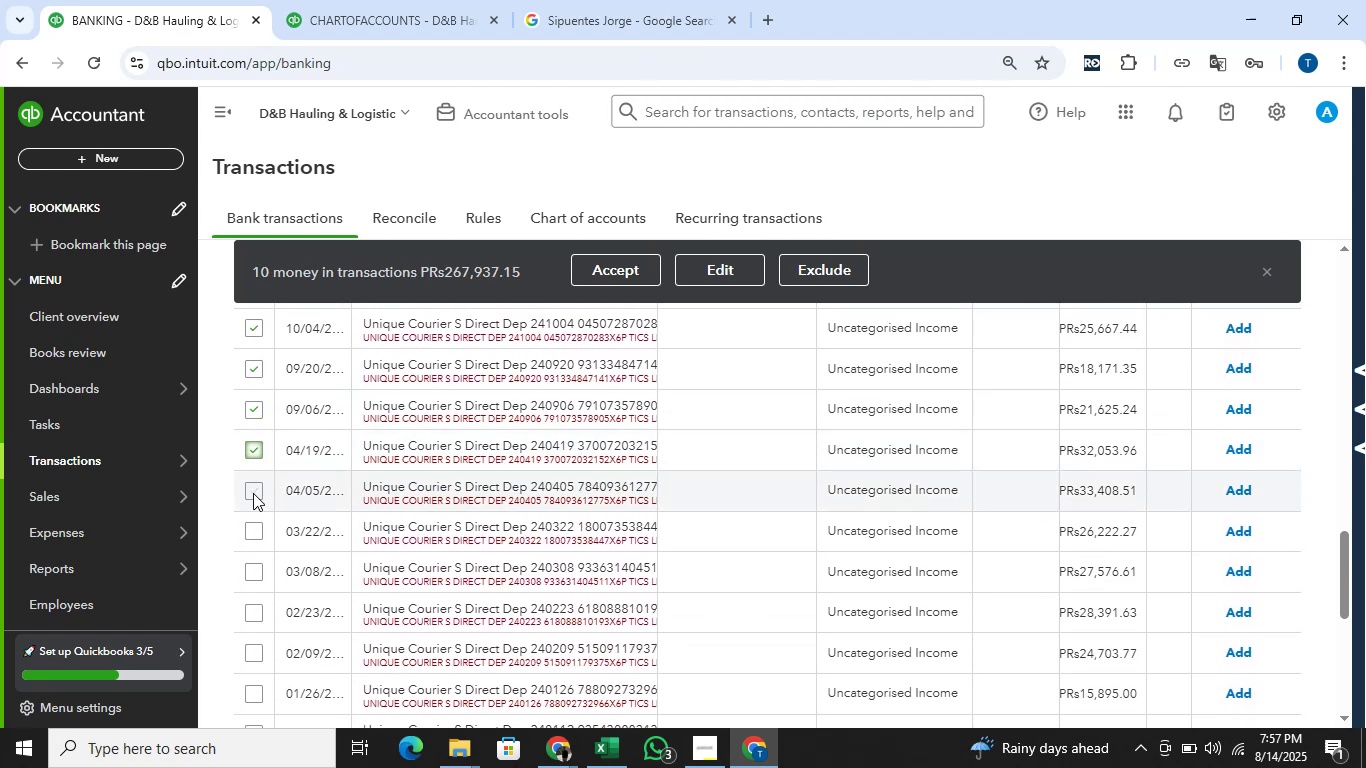 
left_click([253, 493])
 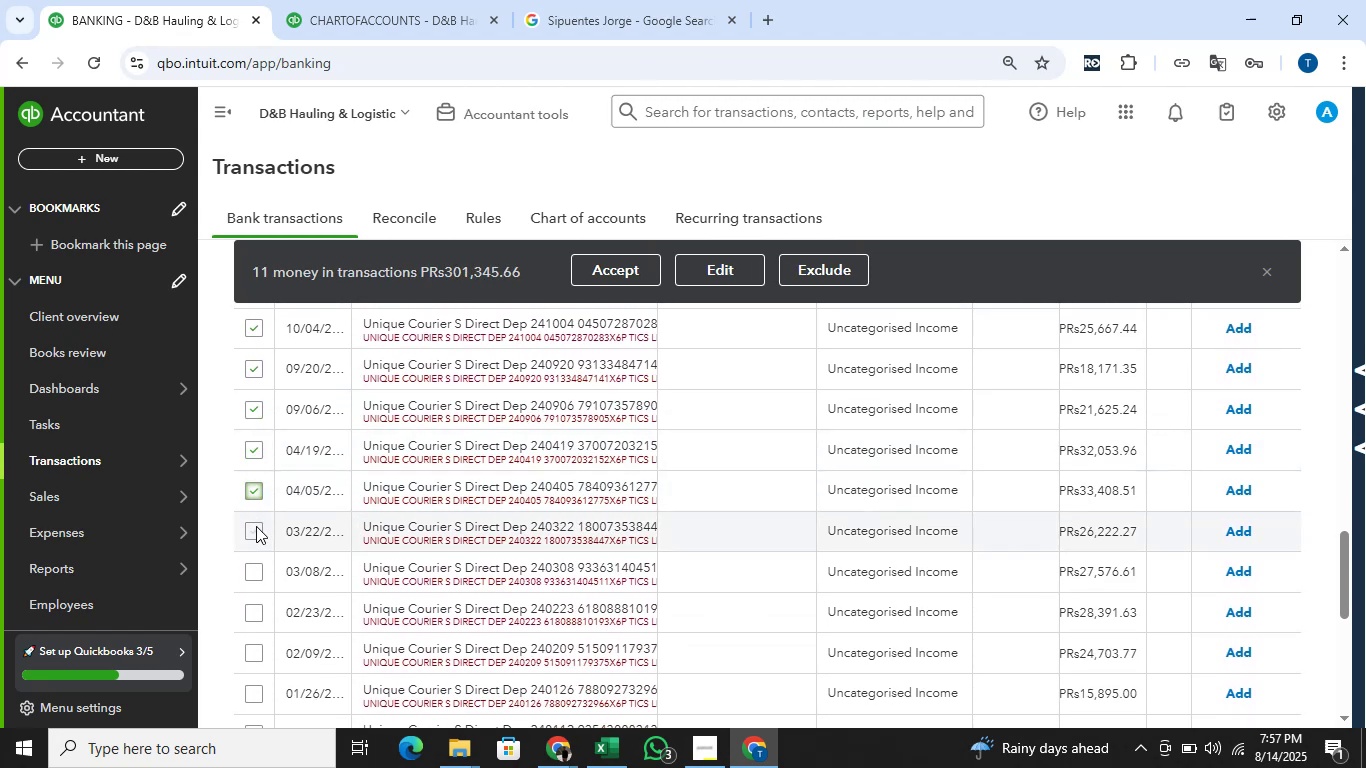 
left_click([256, 526])
 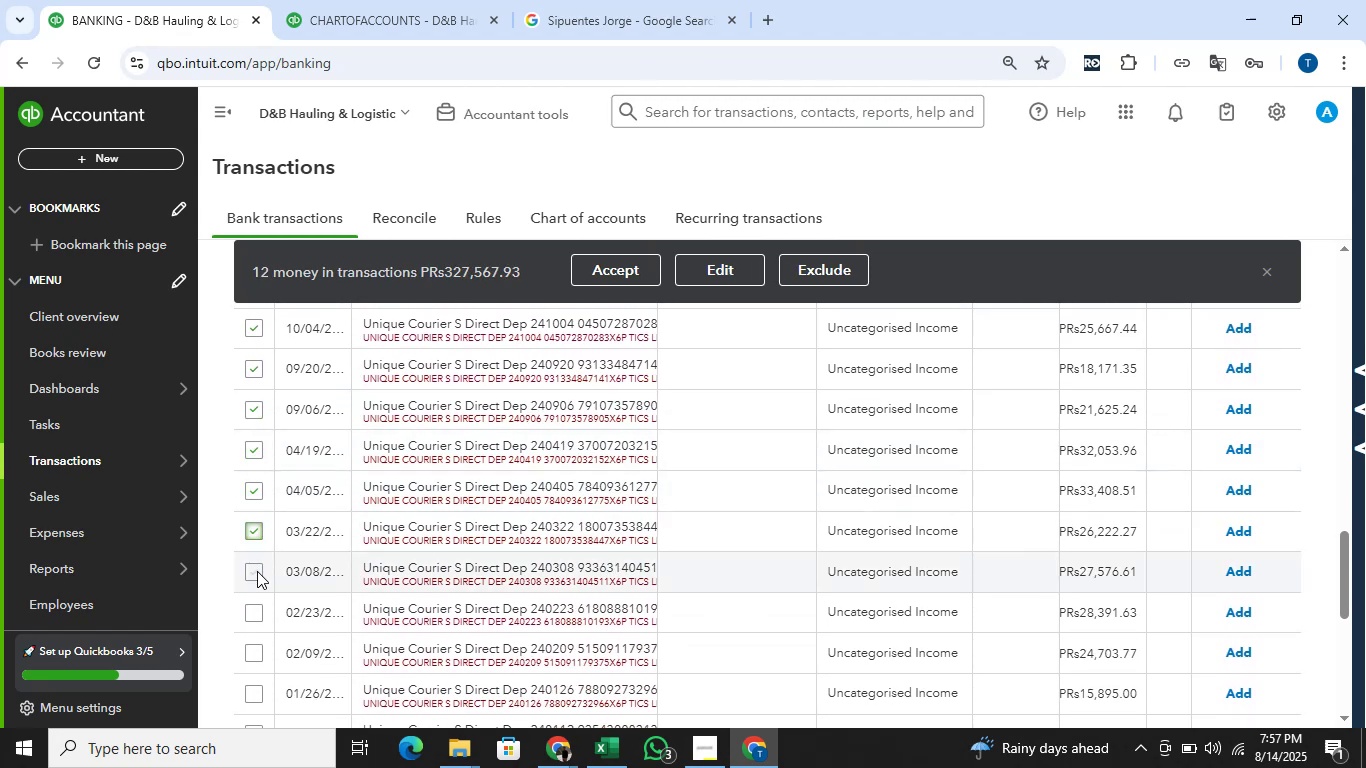 
left_click([257, 571])
 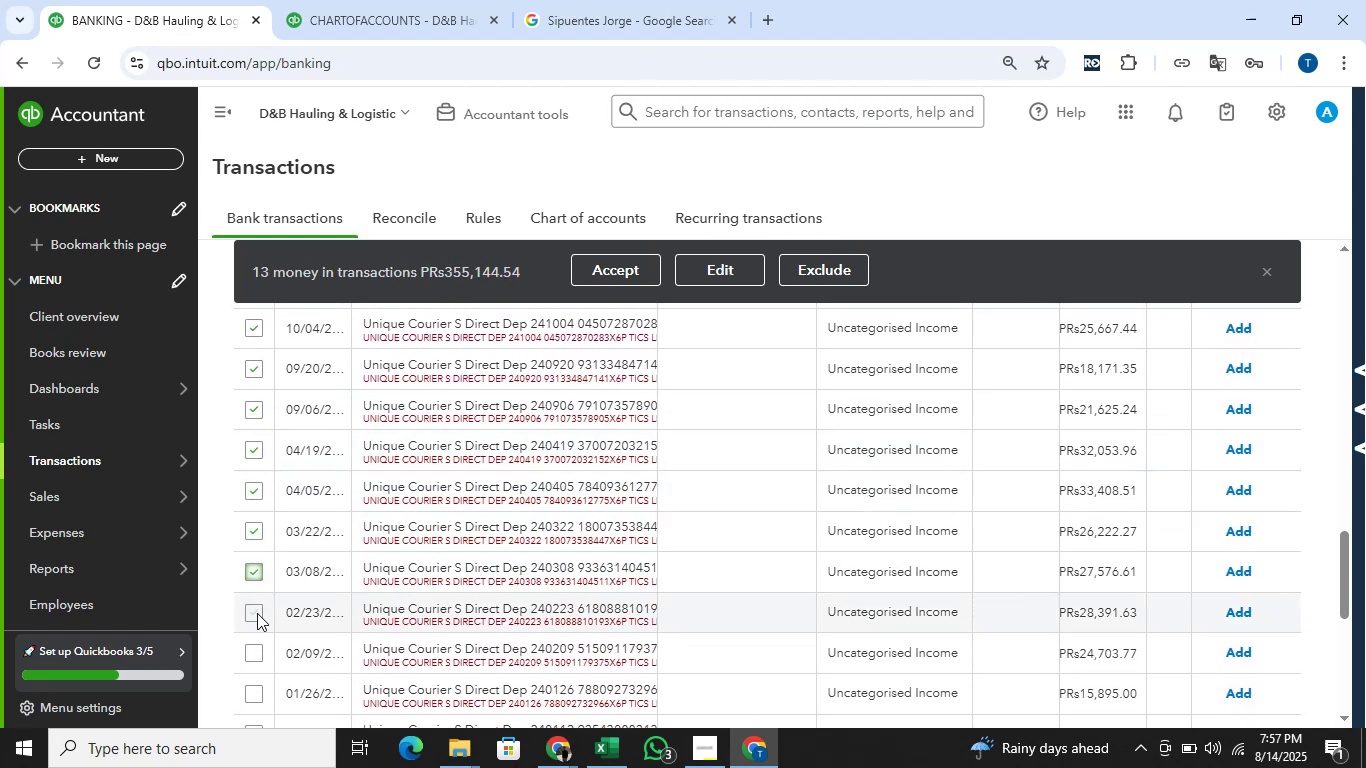 
left_click([258, 615])
 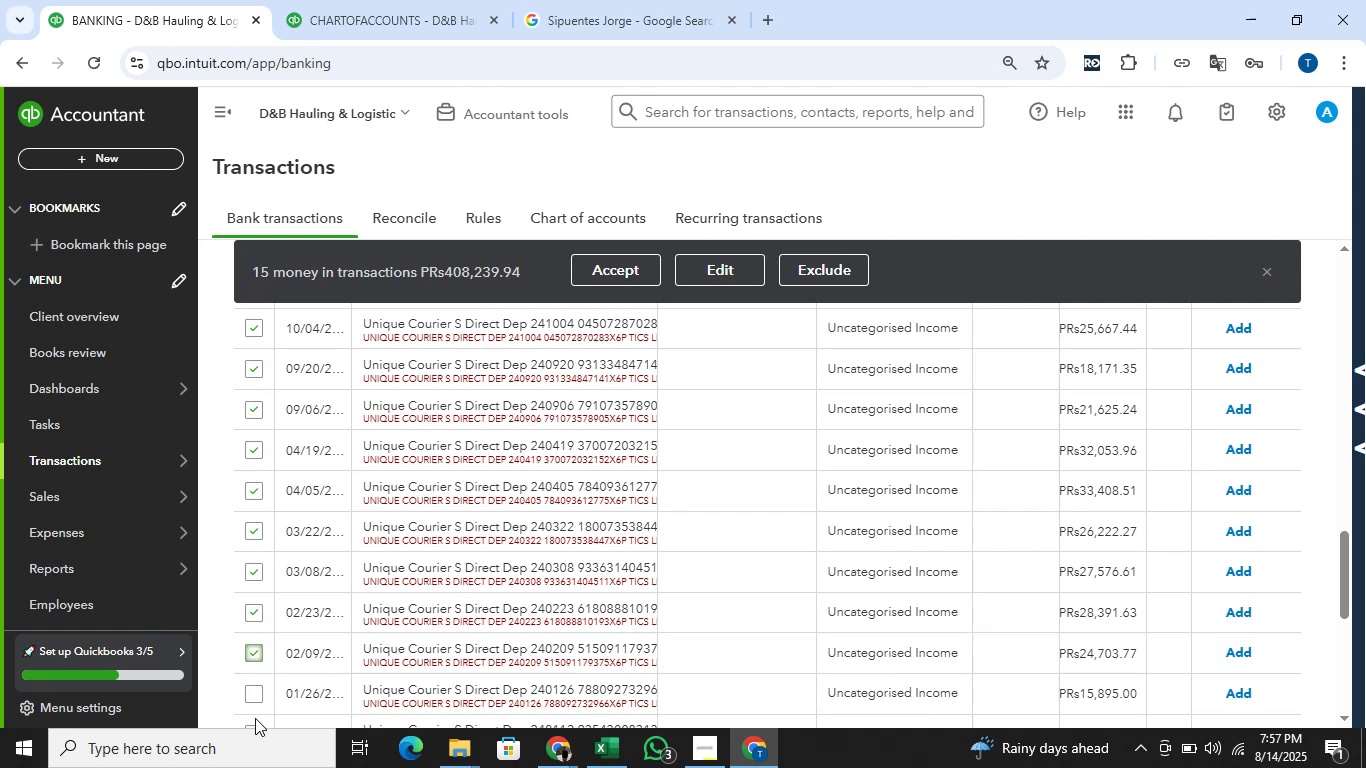 
left_click([253, 699])
 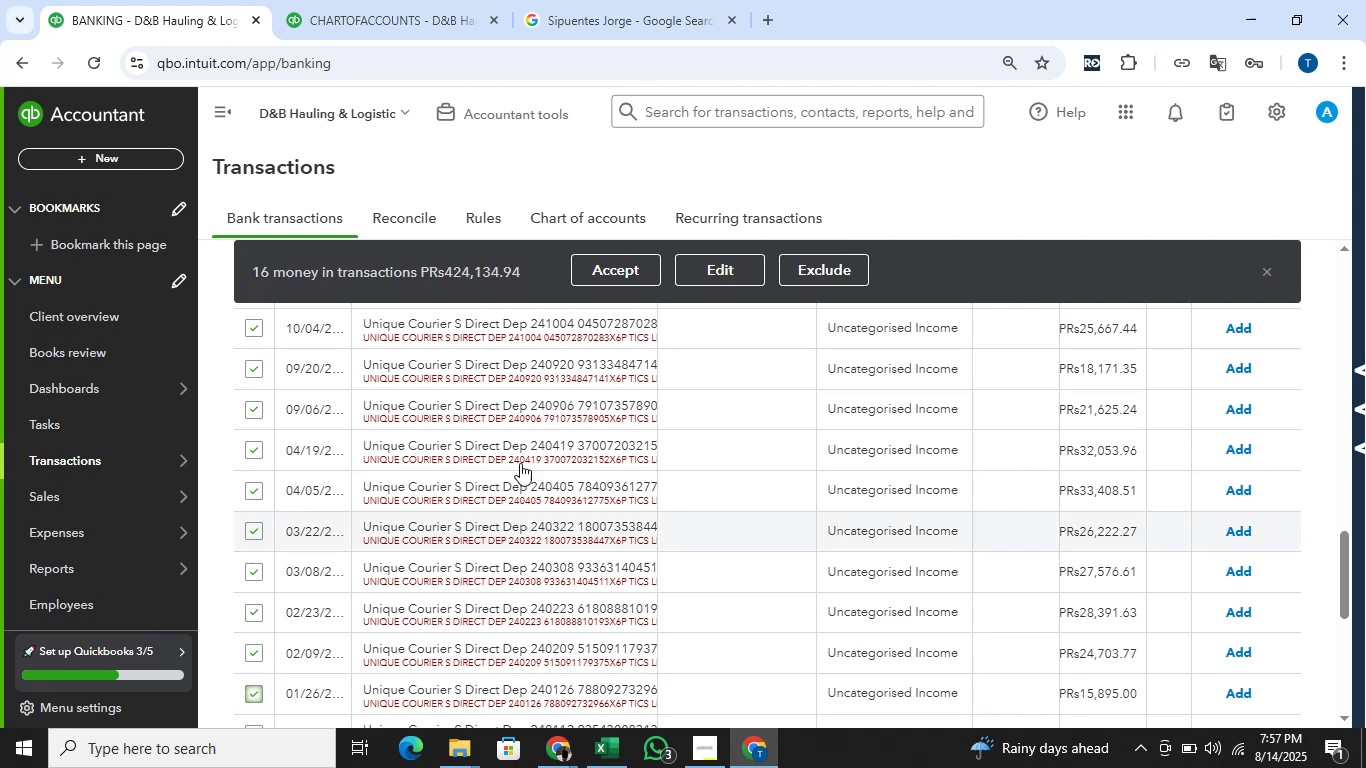 
scroll: coordinate [519, 453], scroll_direction: down, amount: 2.0
 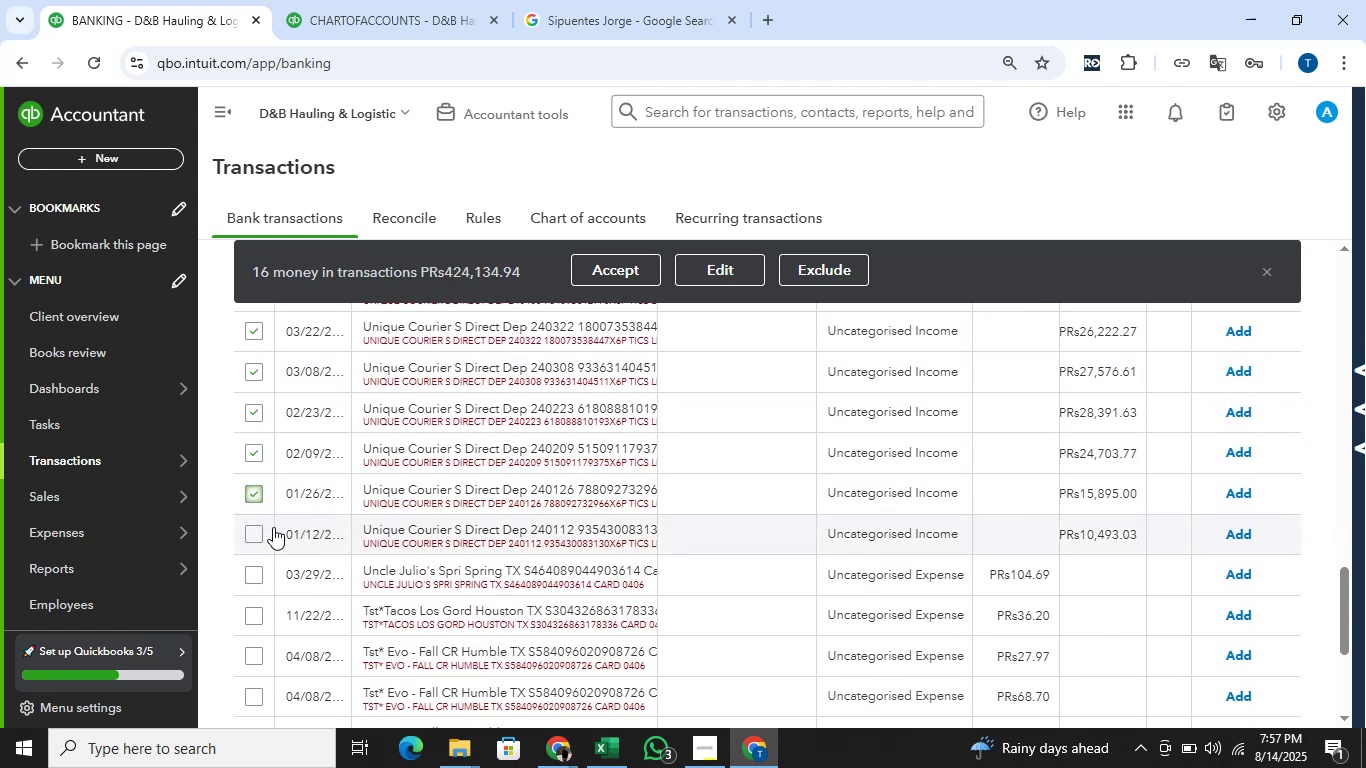 
left_click([253, 540])
 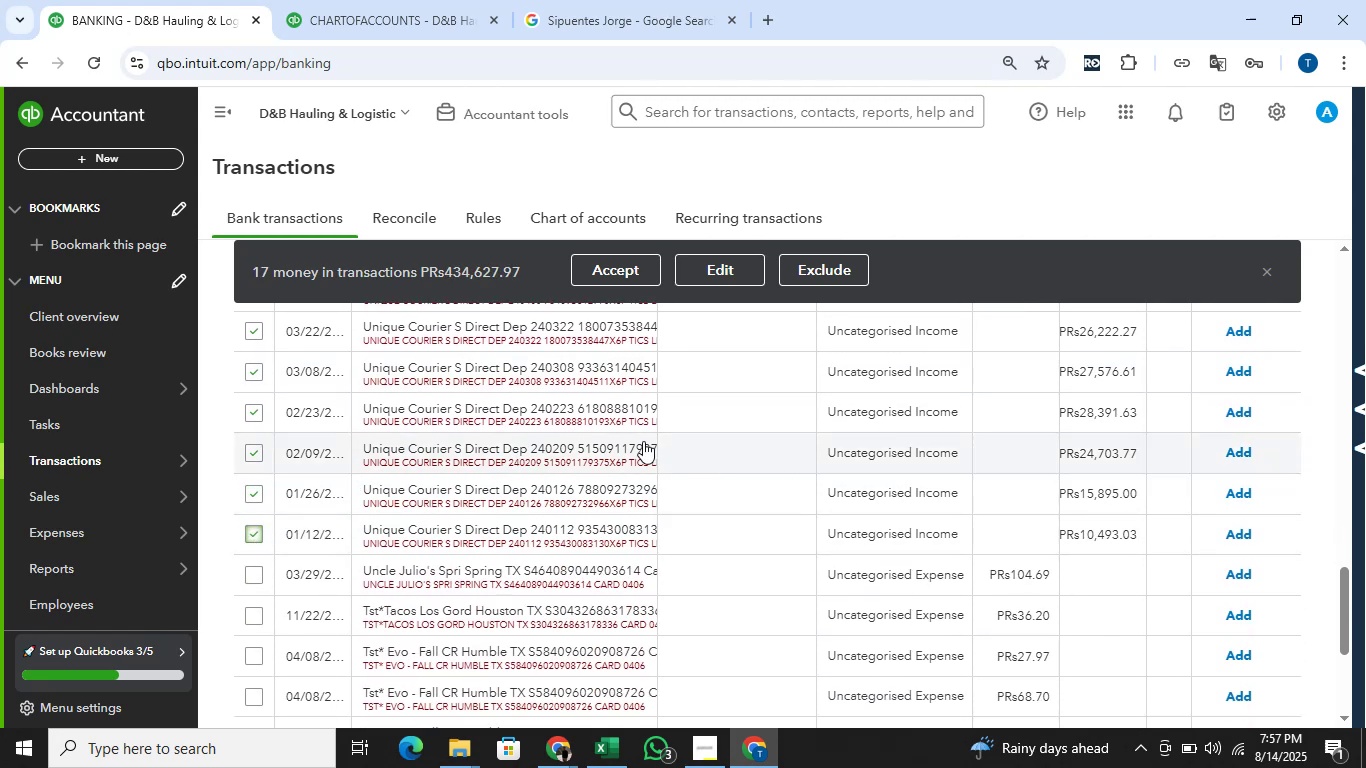 
scroll: coordinate [640, 441], scroll_direction: up, amount: 3.0
 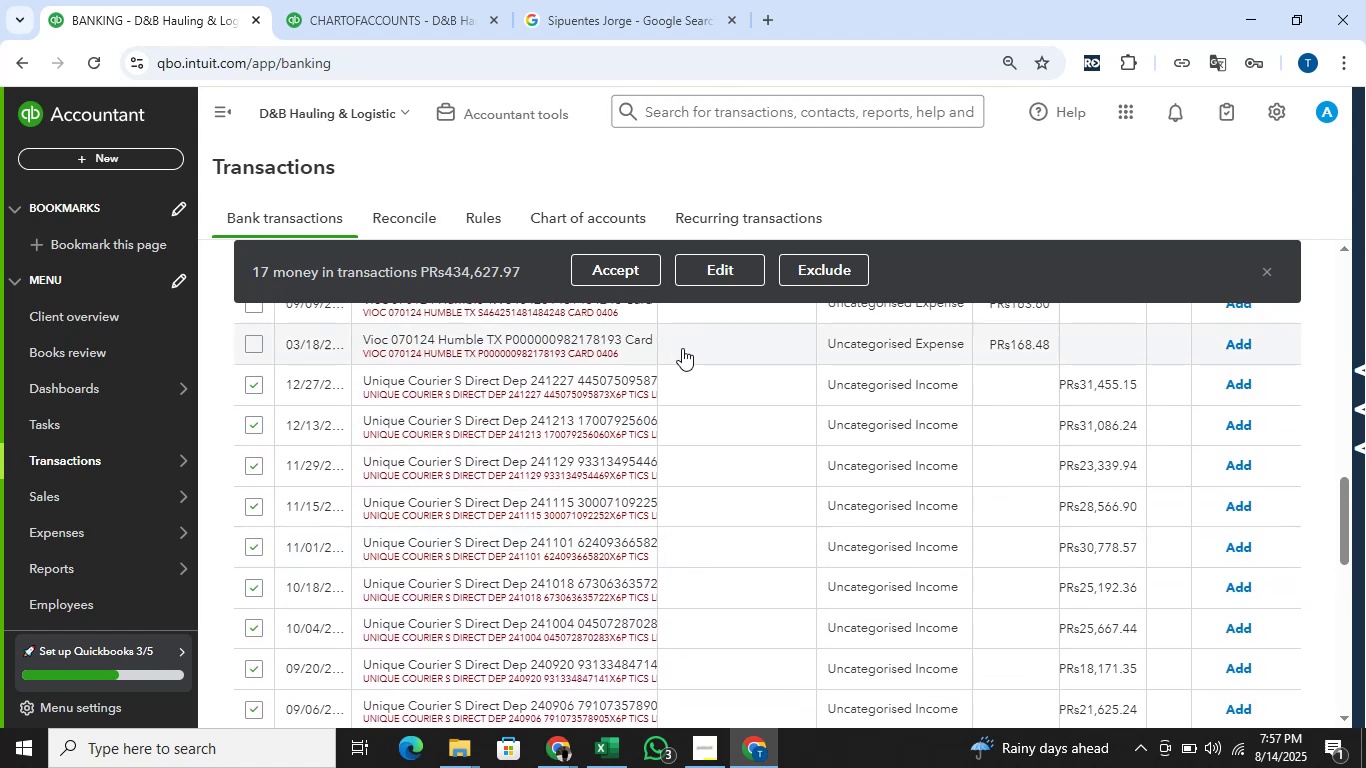 
left_click([695, 268])
 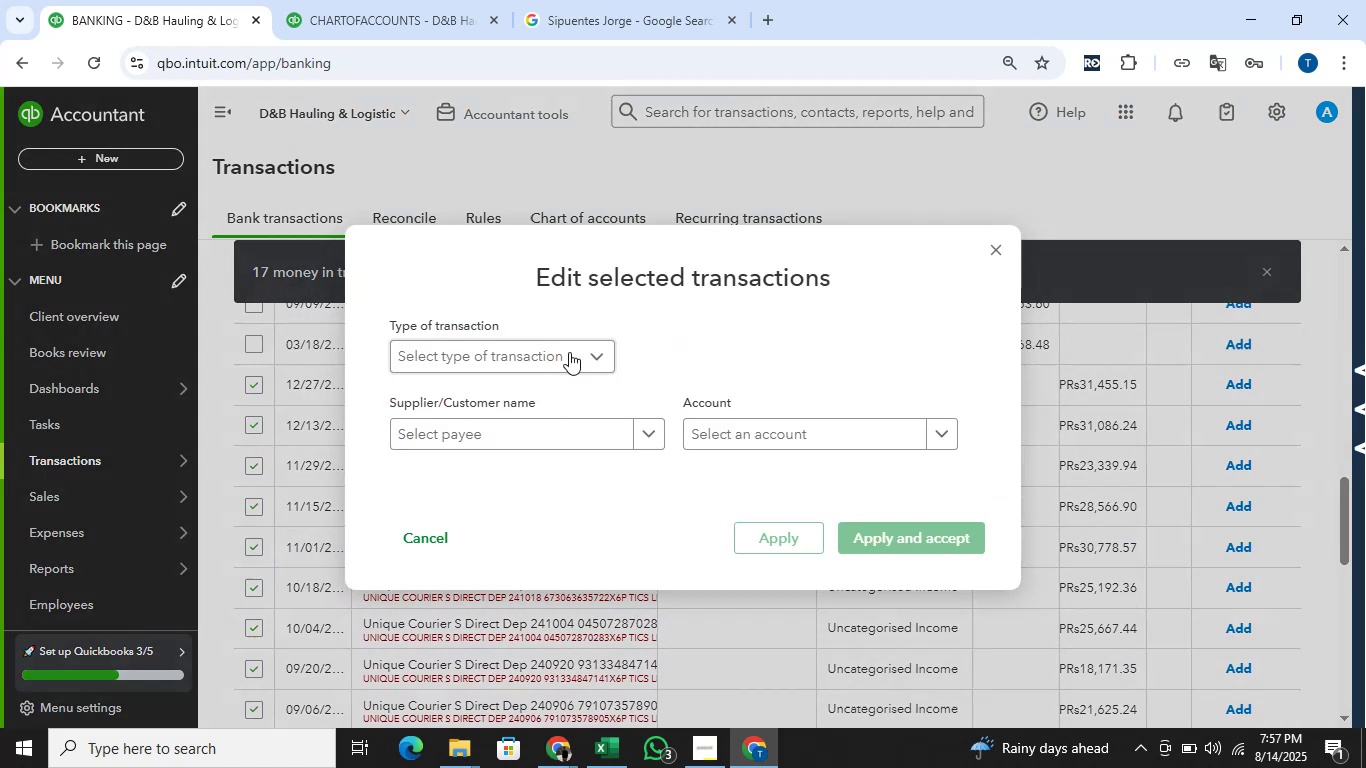 
left_click([567, 352])
 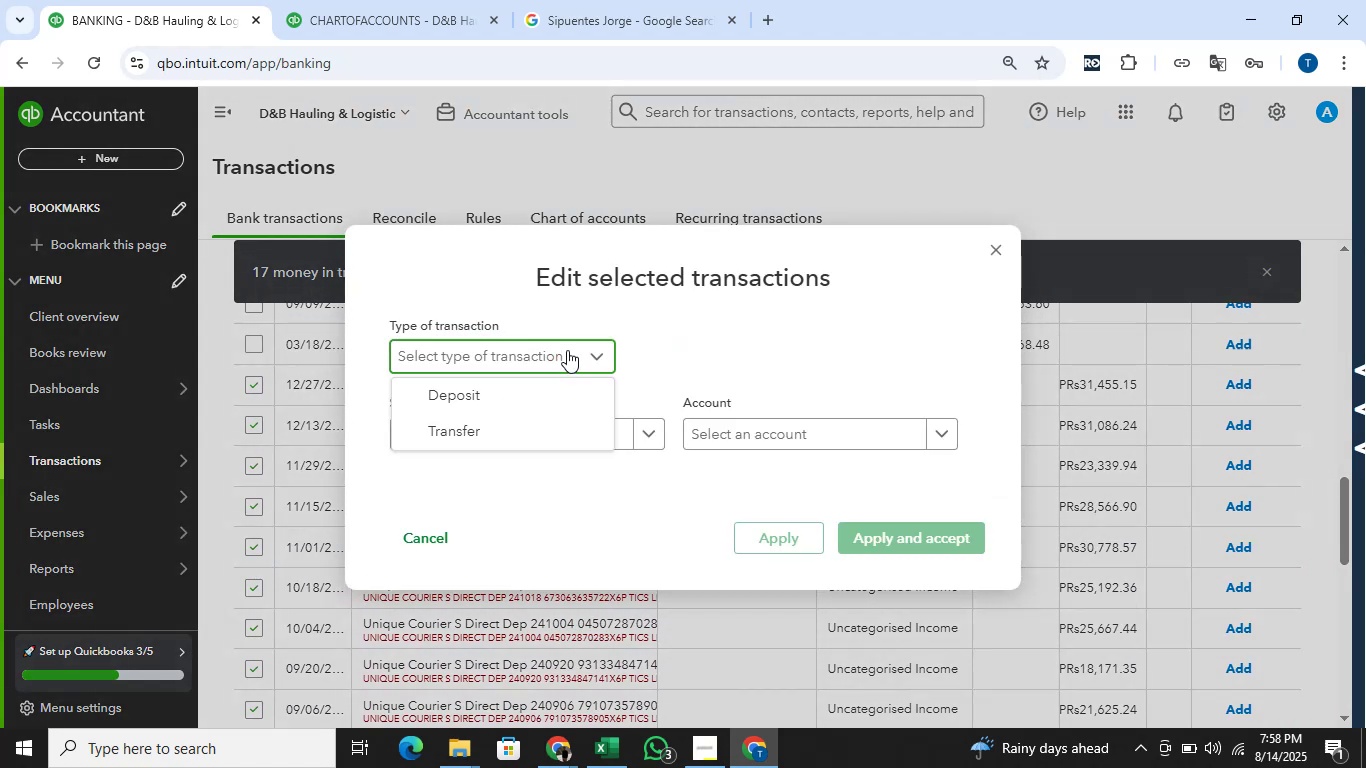 
left_click([544, 396])
 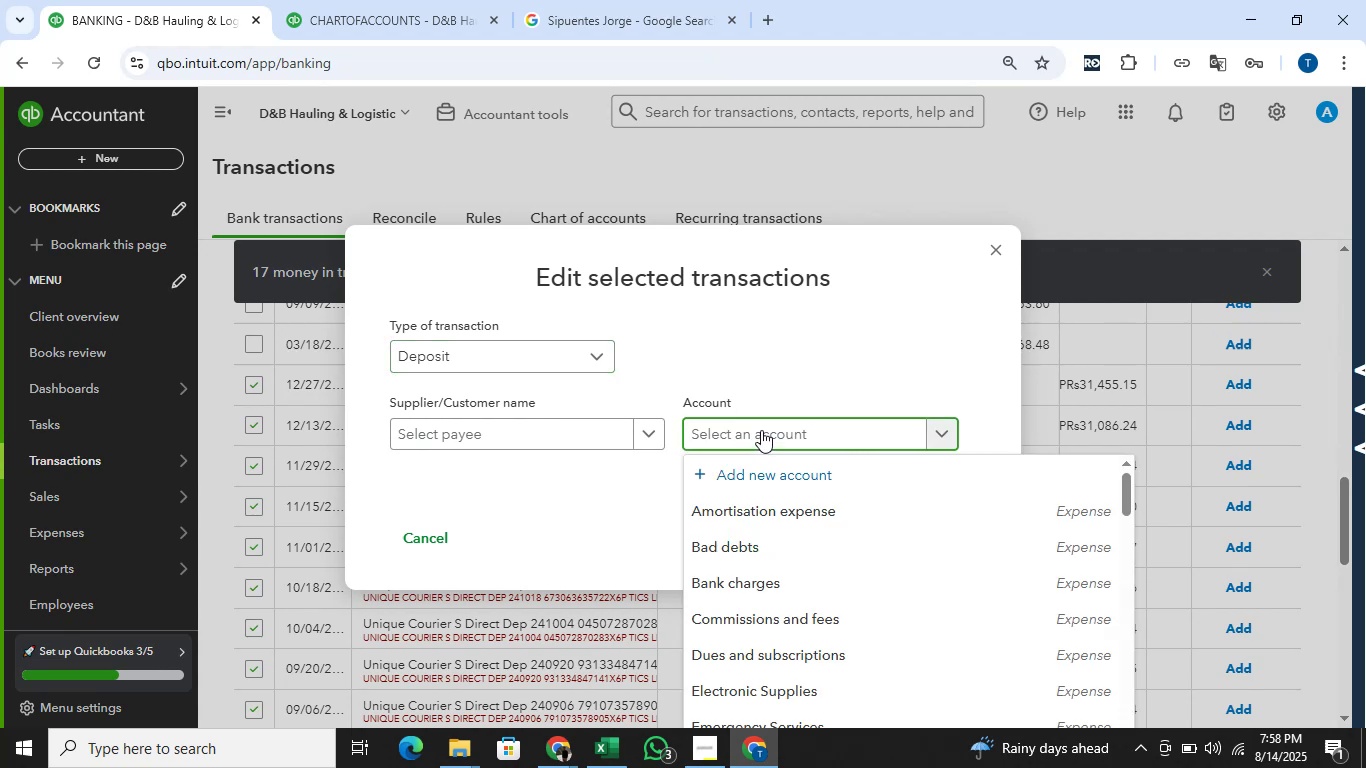 
type(Ser )
key(Backspace)
type(vice)
 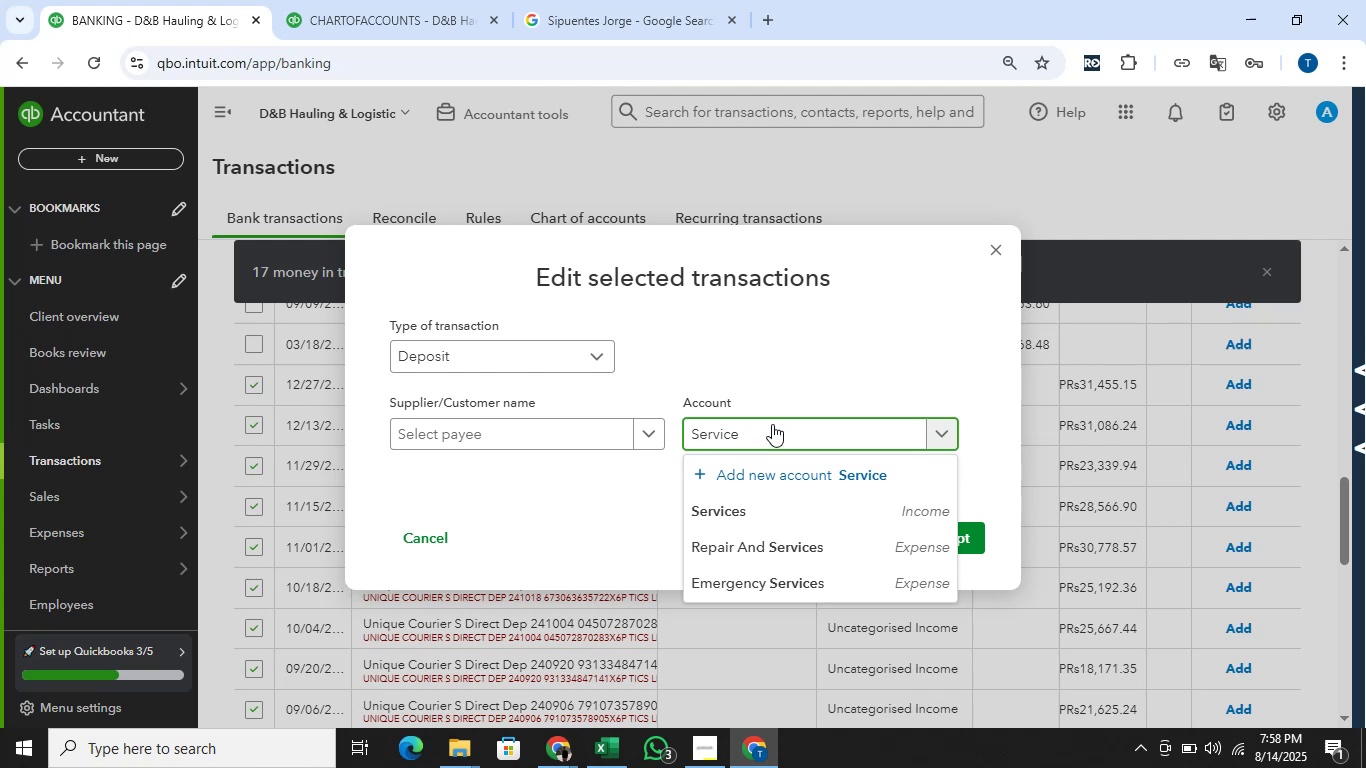 
left_click([782, 506])
 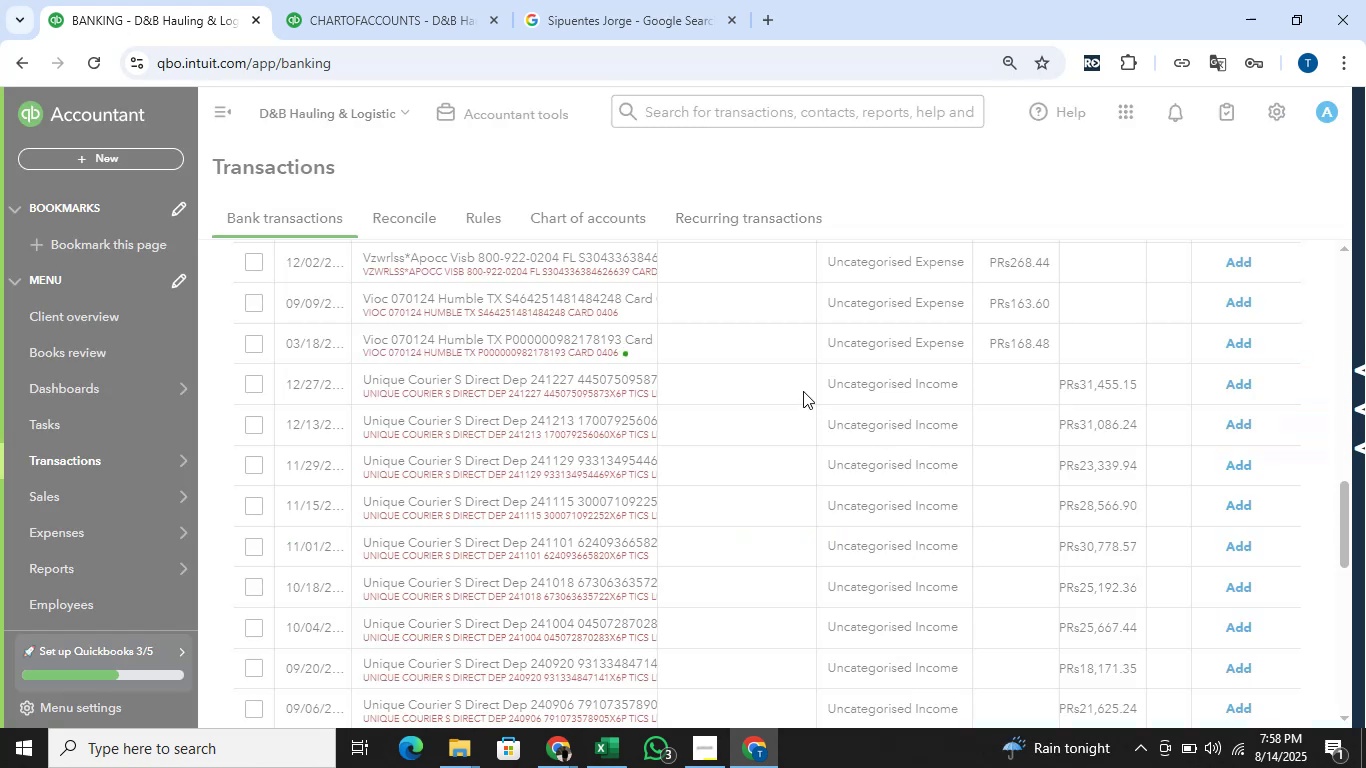 
wait(7.01)
 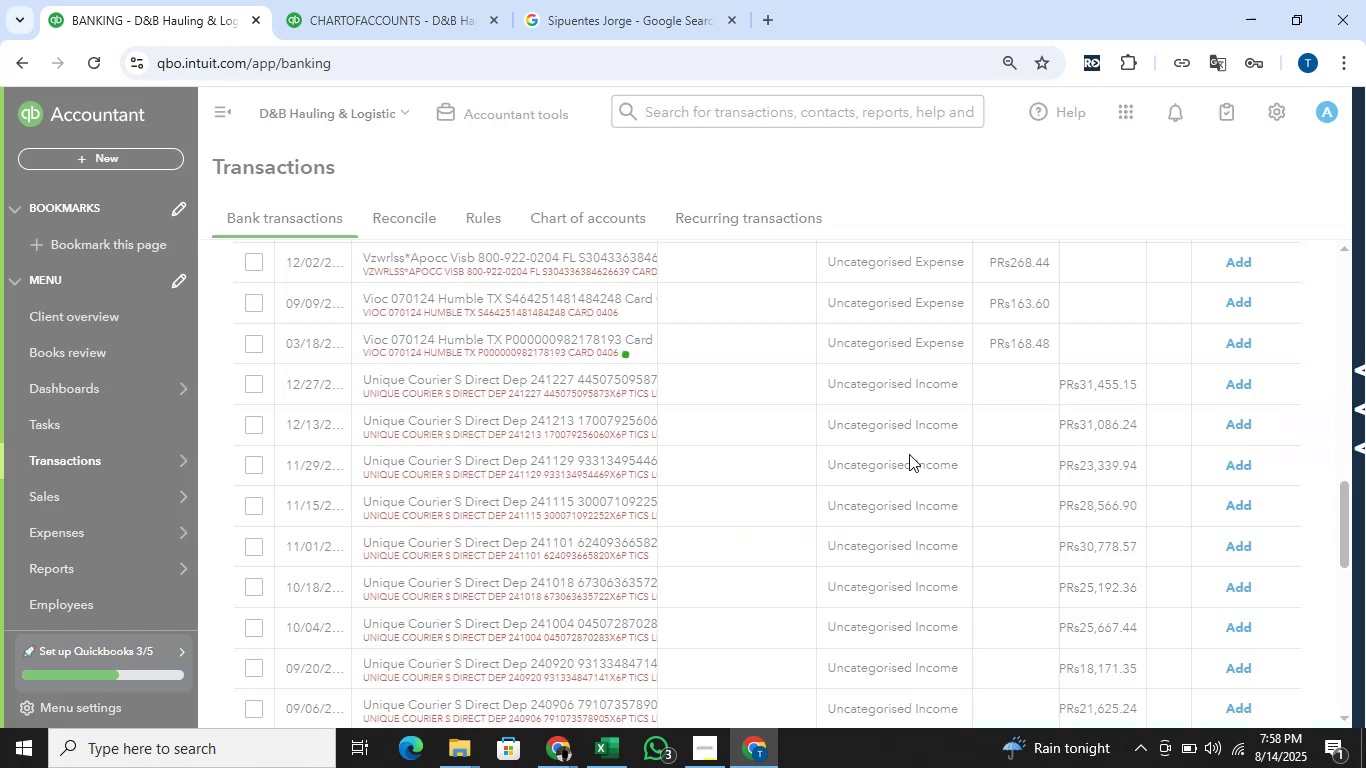 
scroll: coordinate [790, 383], scroll_direction: down, amount: 6.0
 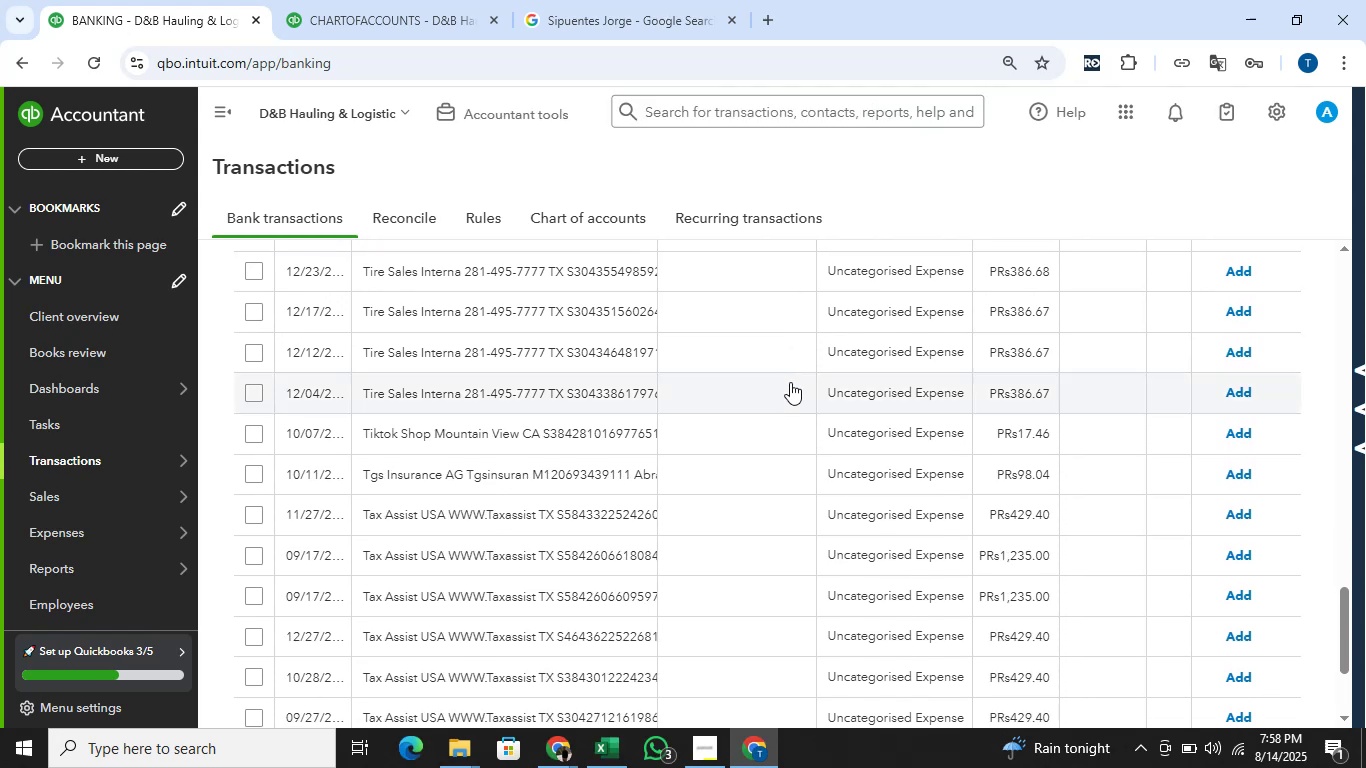 
wait(5.26)
 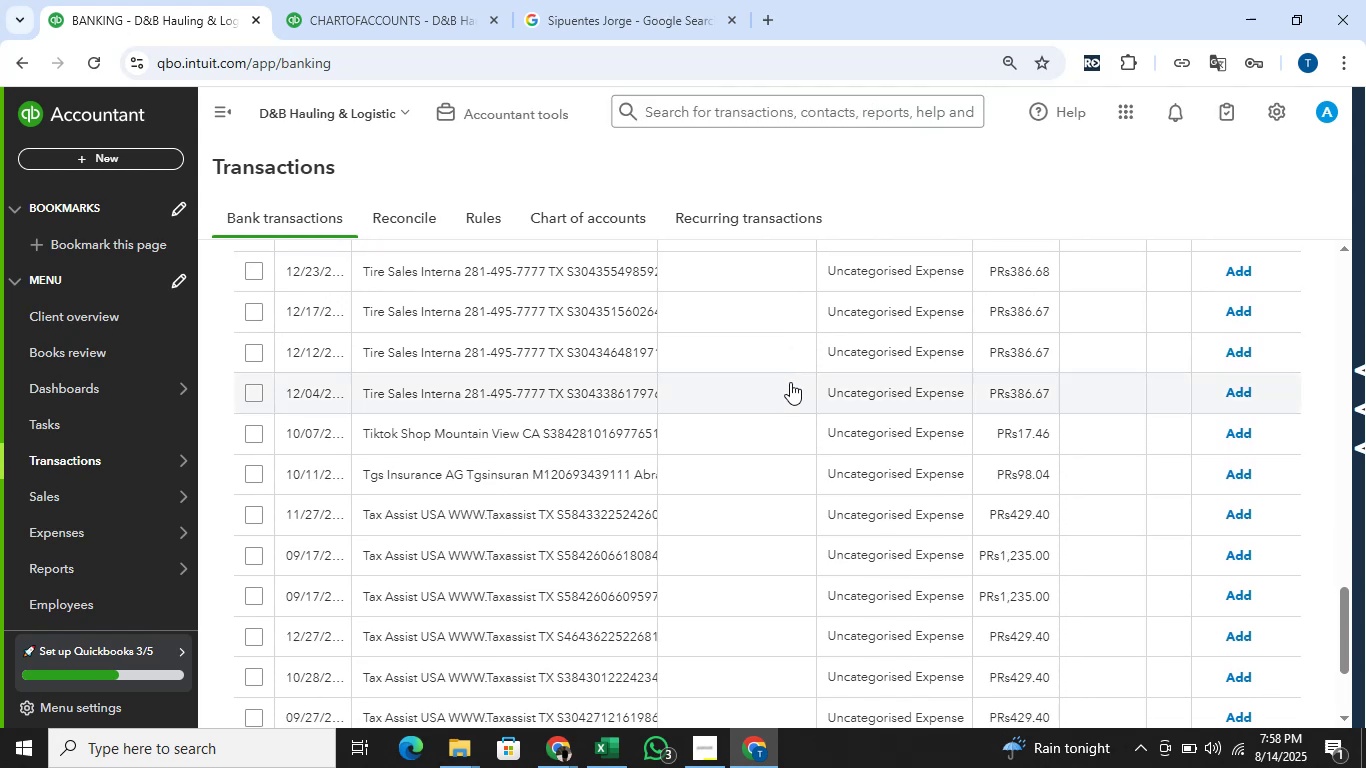 
scroll: coordinate [790, 380], scroll_direction: down, amount: 1.0
 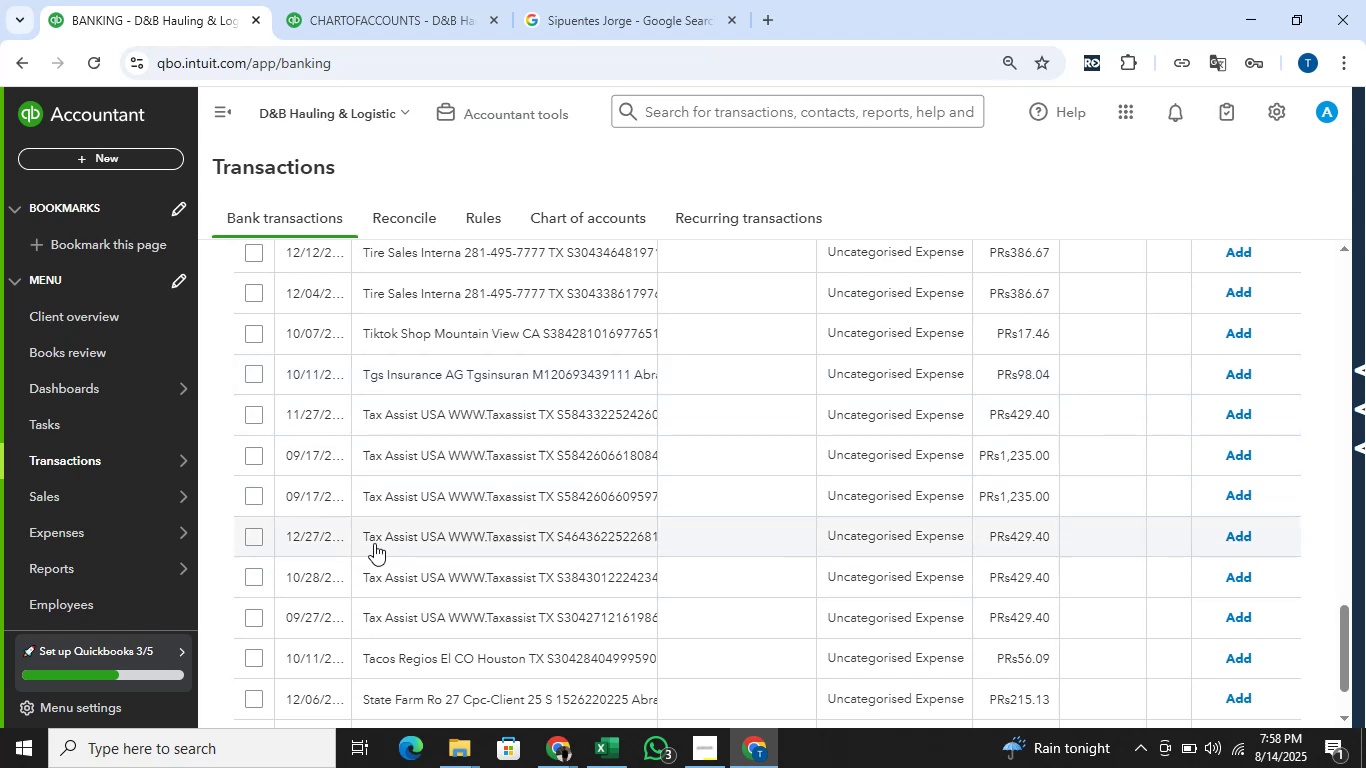 
wait(7.59)
 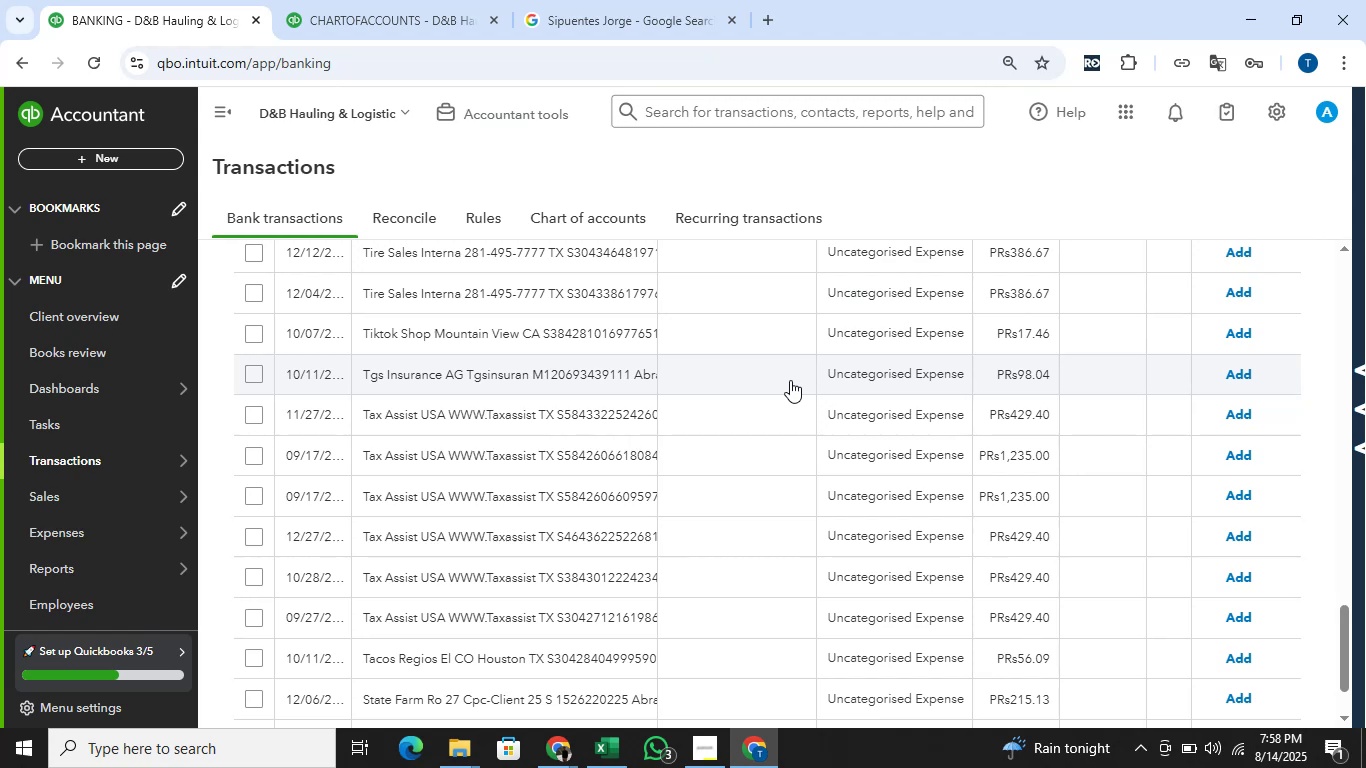 
left_click_drag(start_coordinate=[364, 539], to_coordinate=[442, 543])
 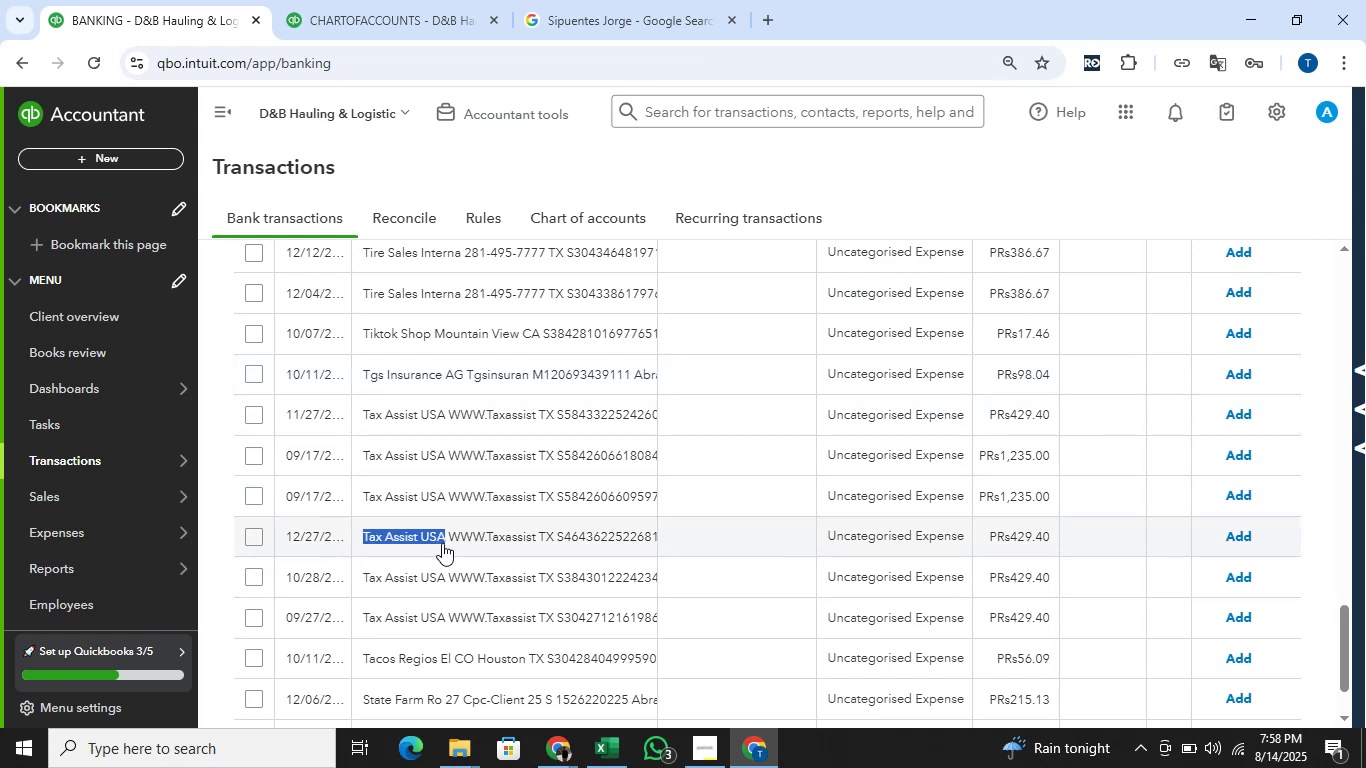 
key(Control+C)
 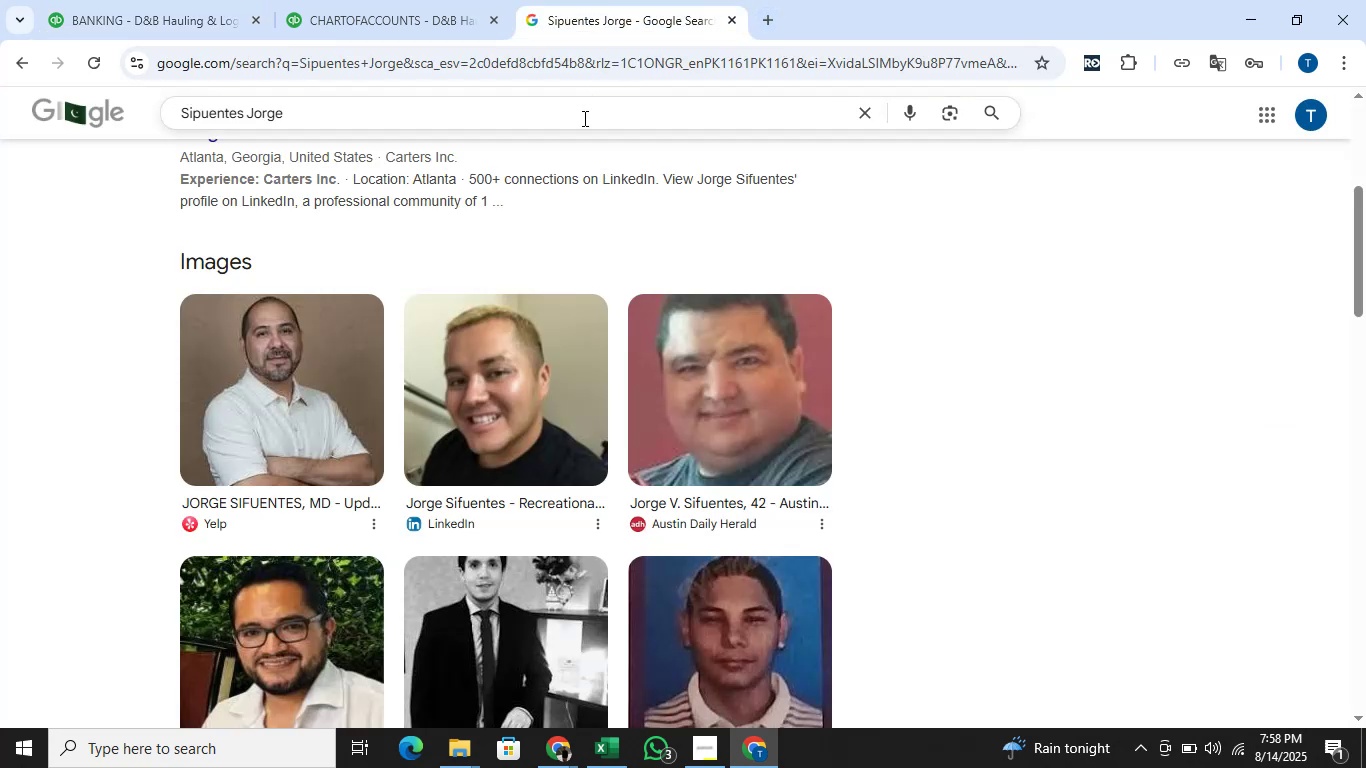 
left_click([569, 107])
 